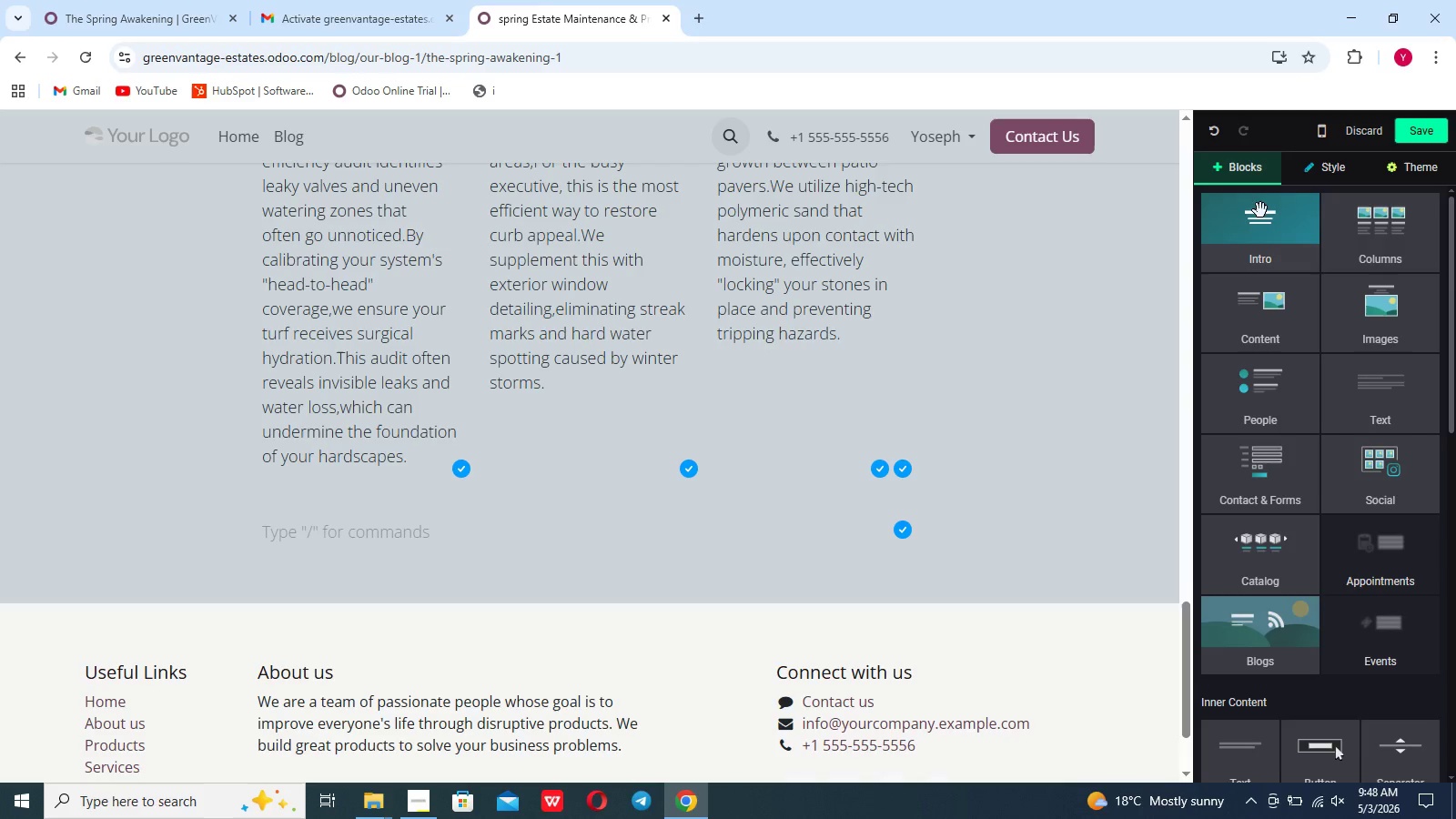 
left_click([1251, 219])
 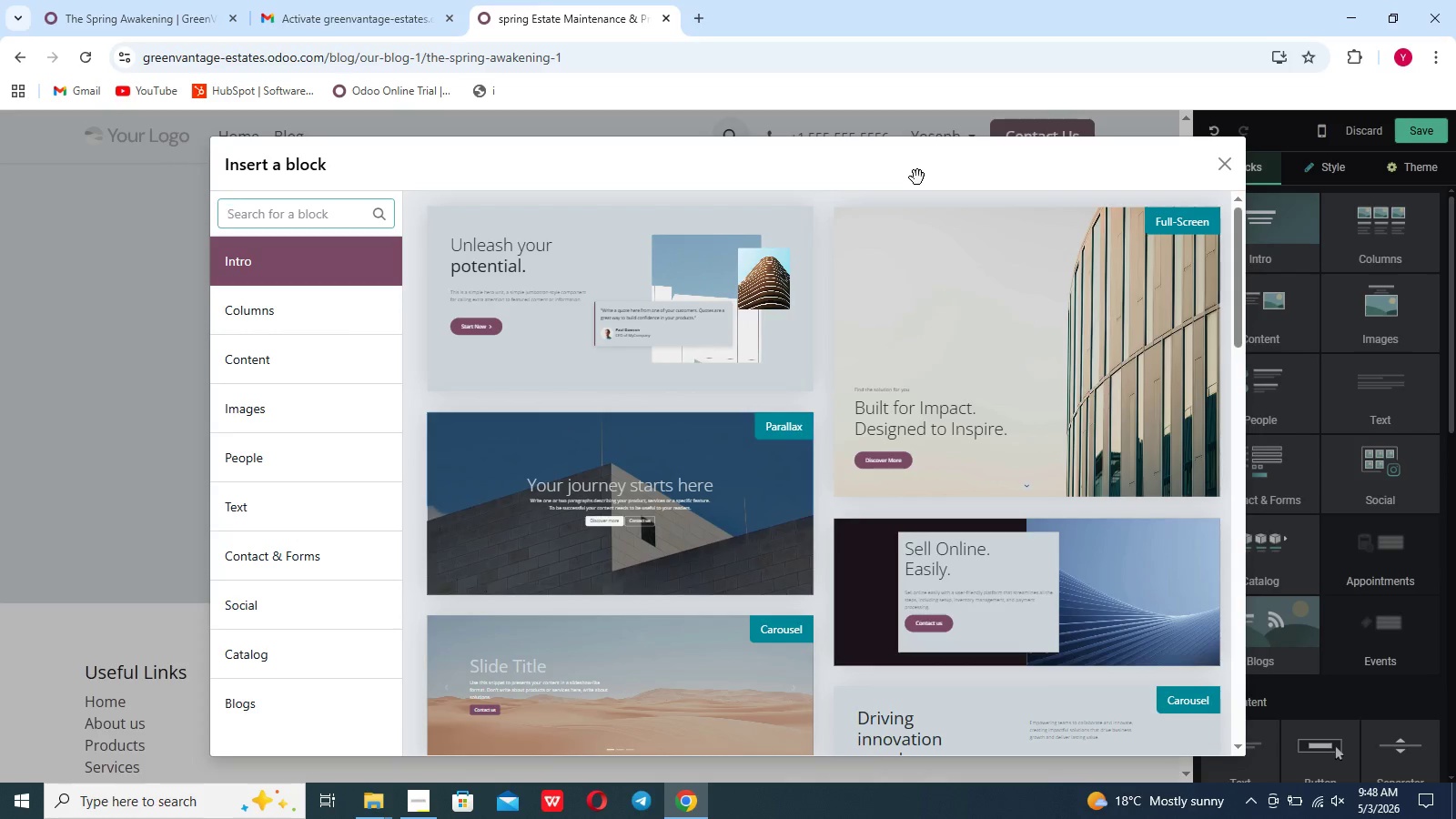 
type(for)
 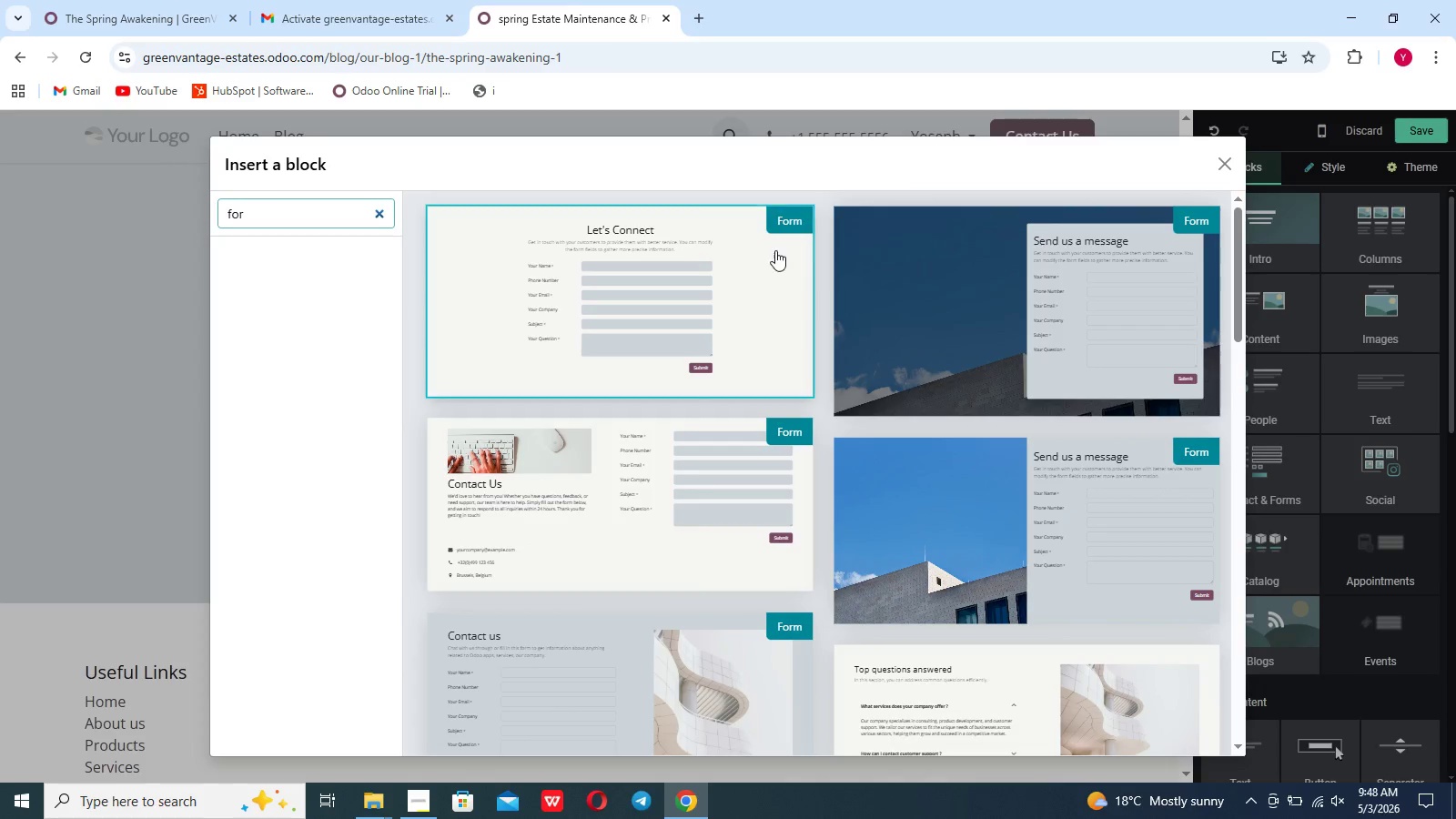 
left_click([744, 263])
 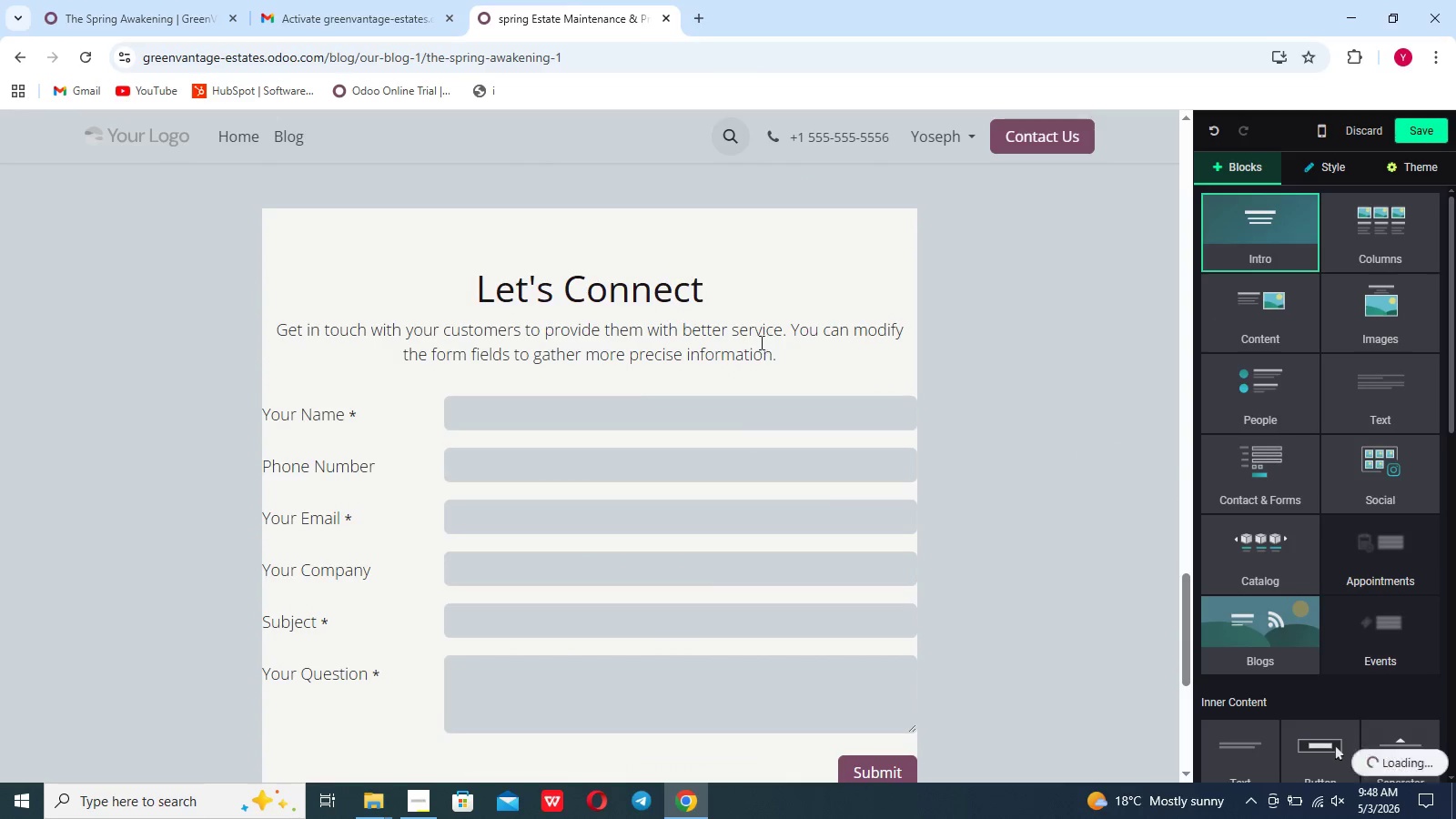 
left_click_drag(start_coordinate=[771, 368], to_coordinate=[594, 304])
 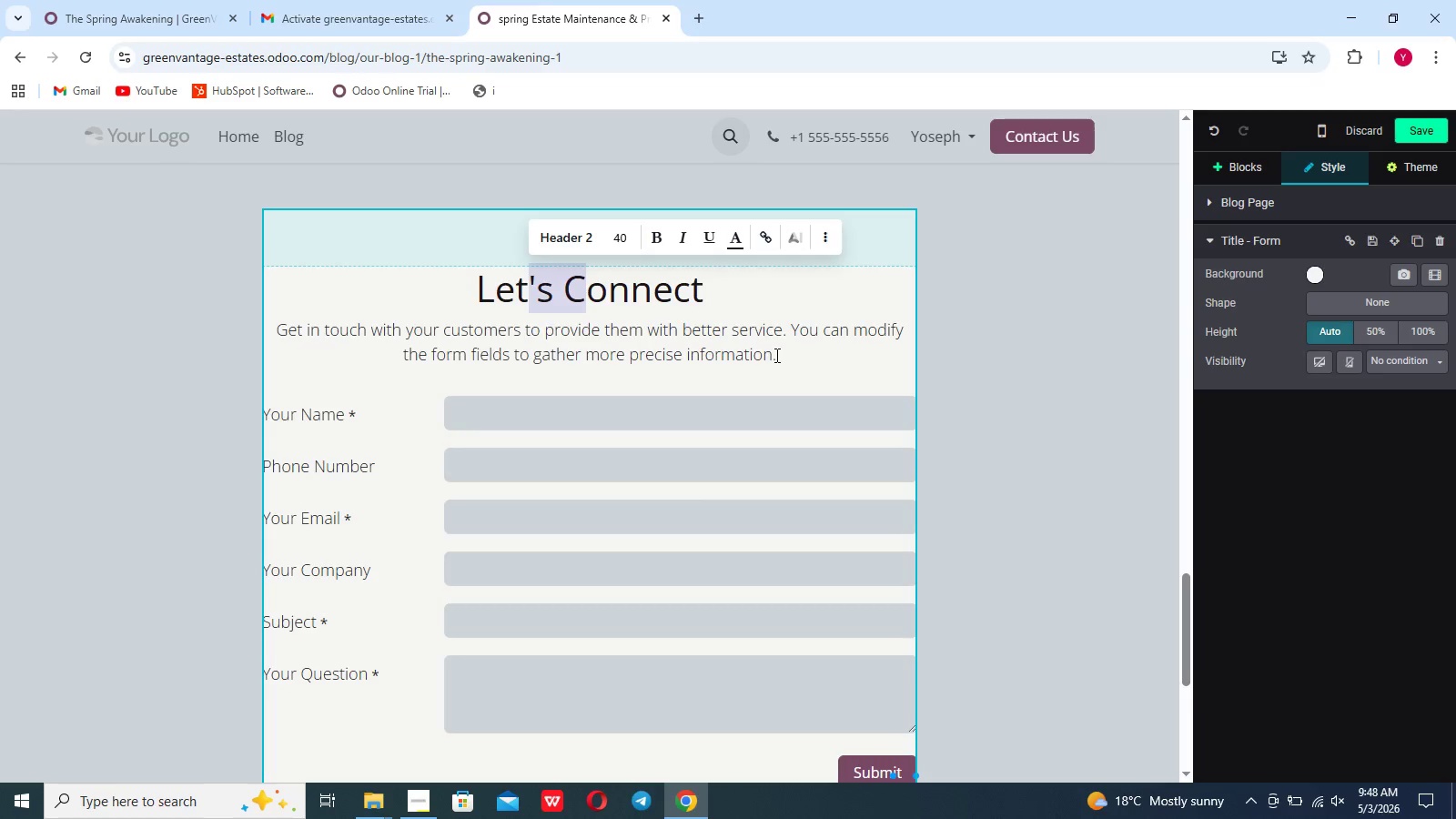 
left_click_drag(start_coordinate=[775, 356], to_coordinate=[499, 277])
 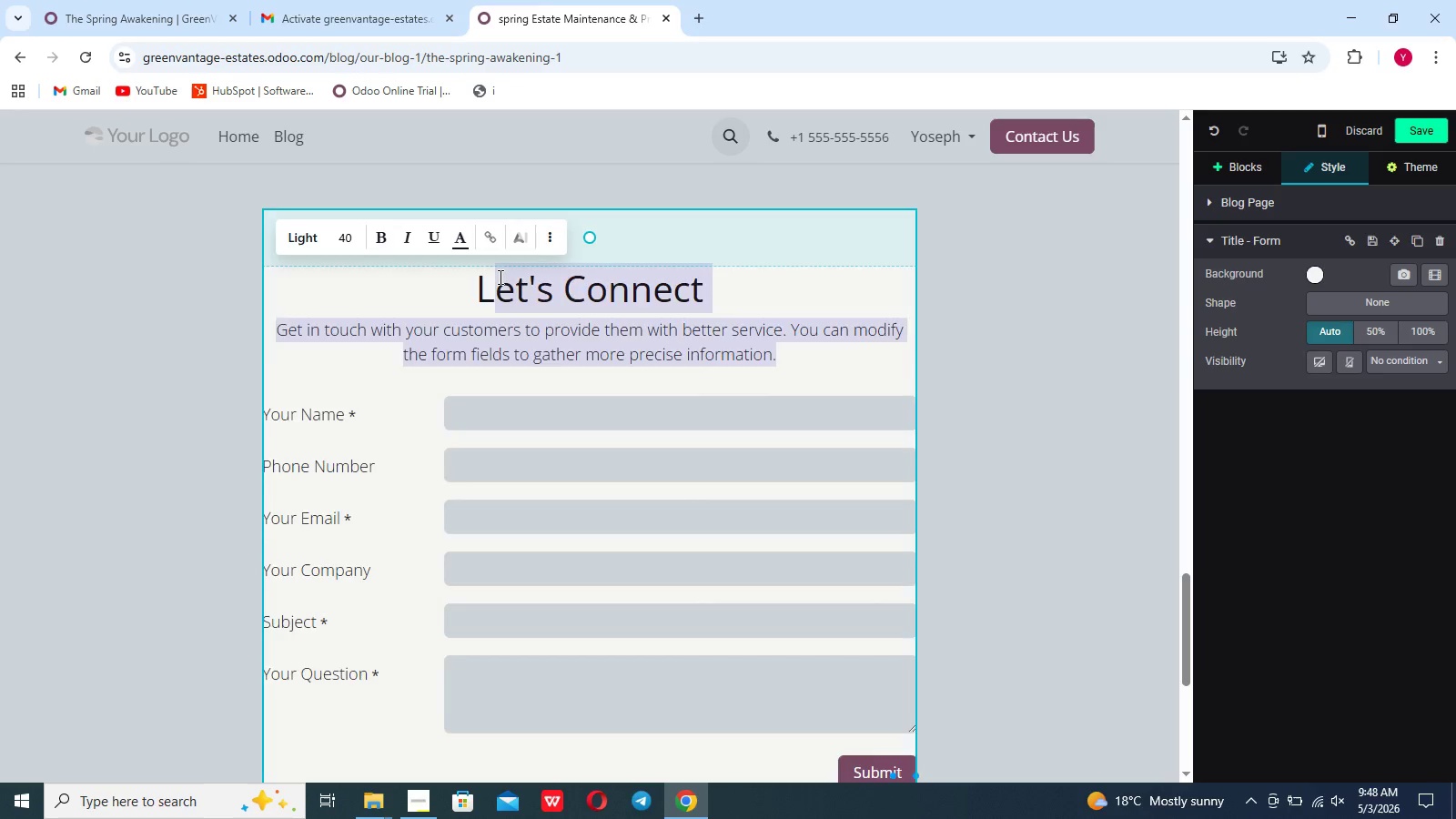 
key(Delete)
 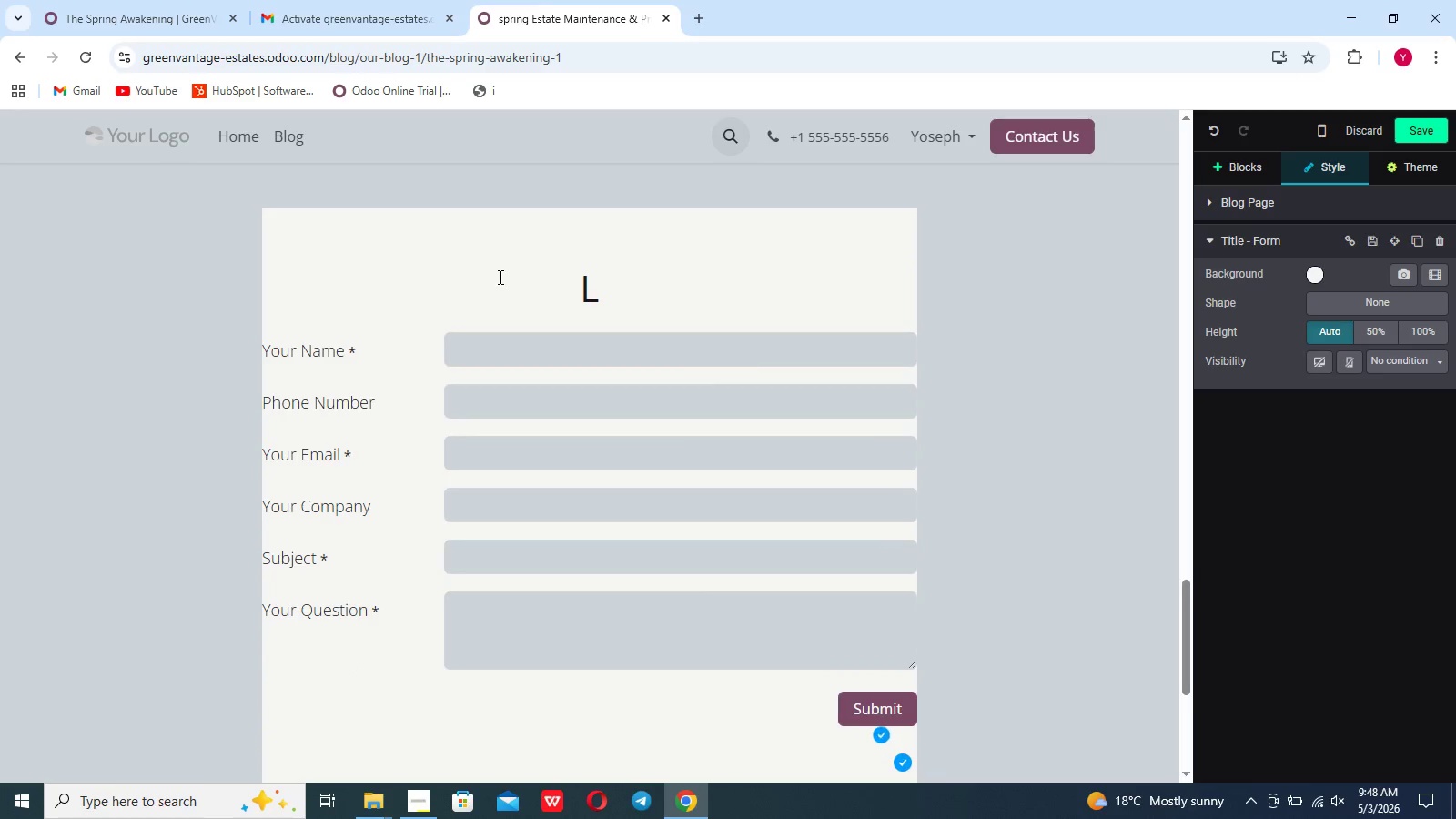 
key(Backspace)
 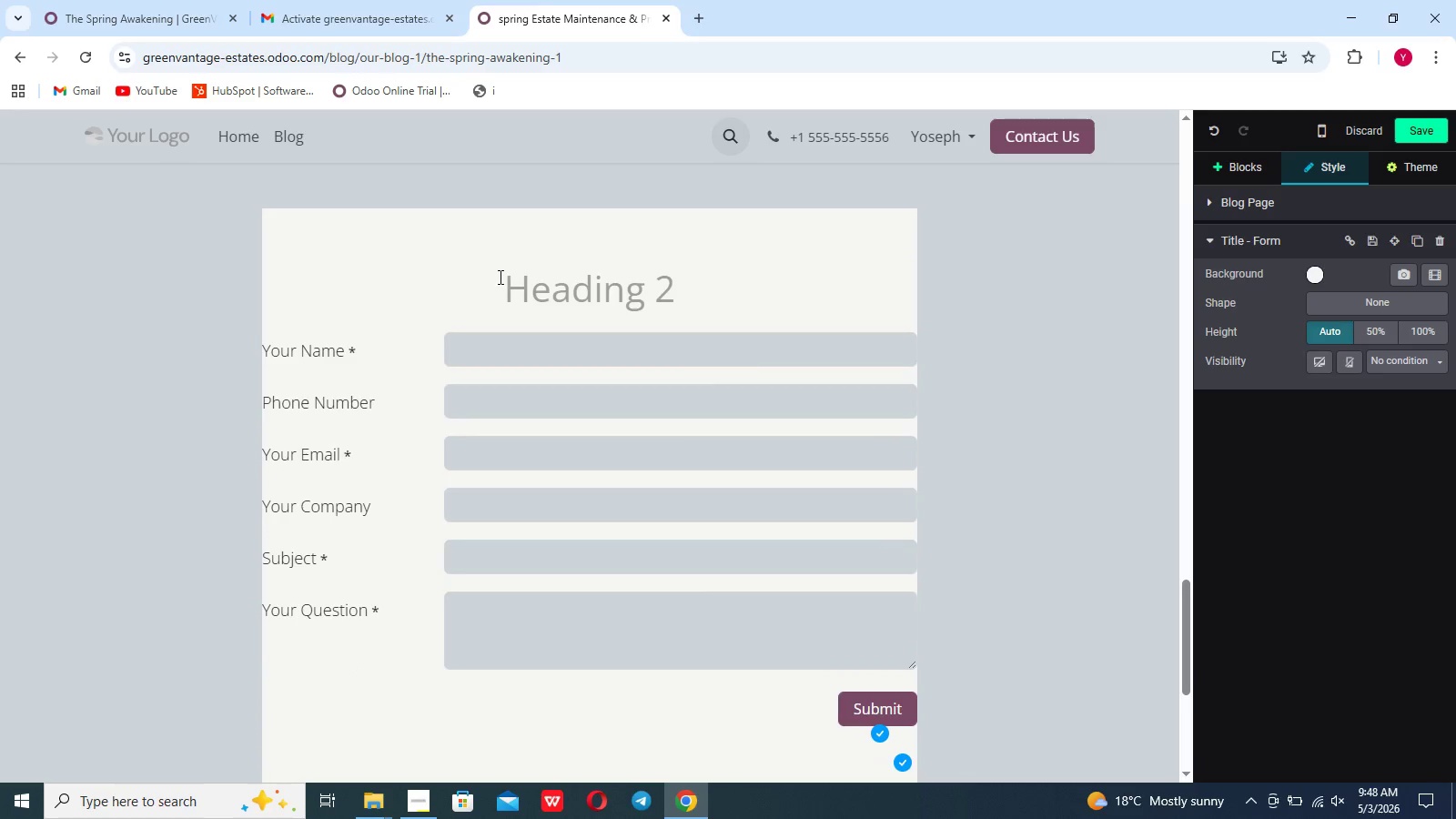 
wait(5.39)
 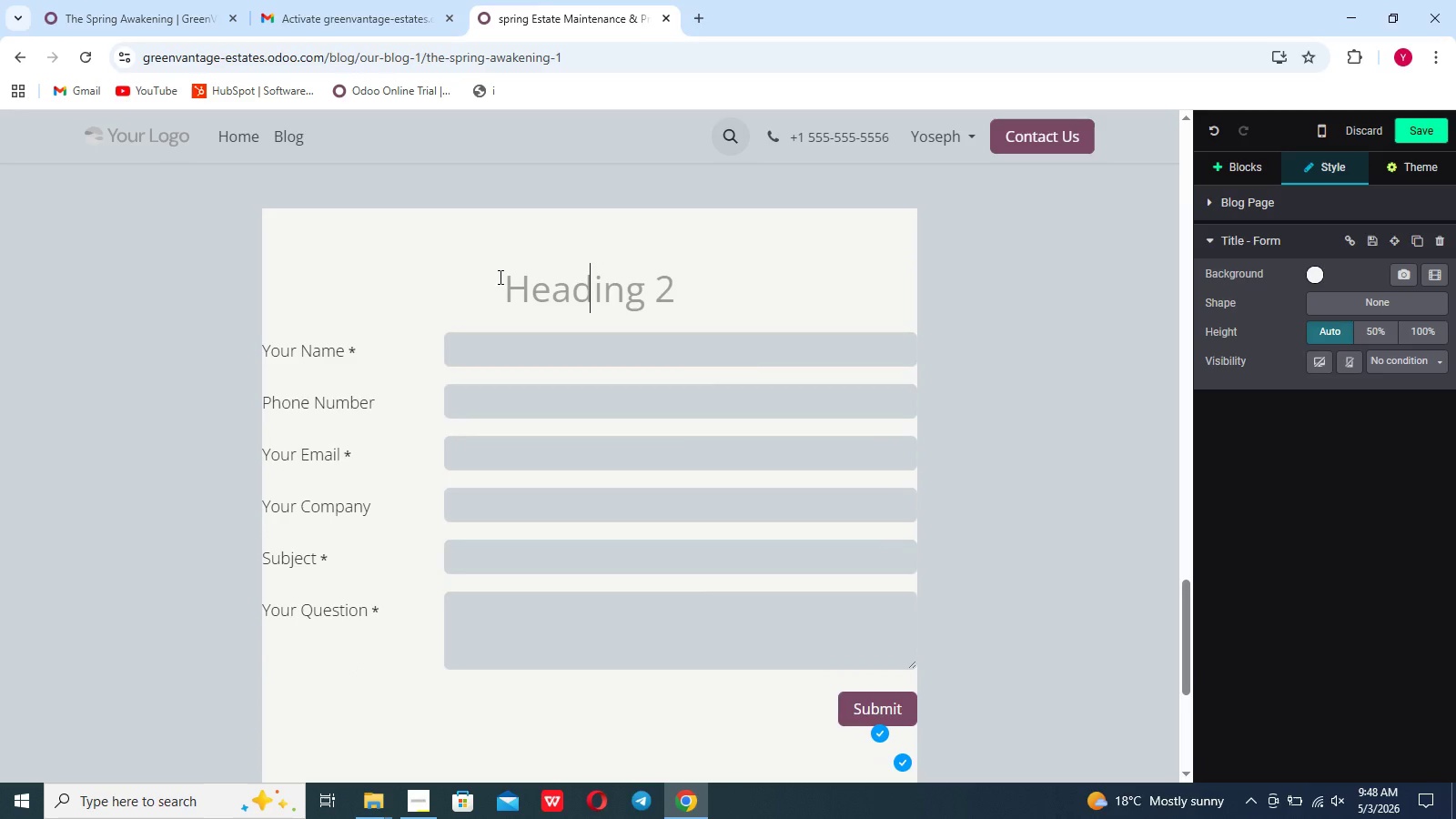 
type(Request Your 50-Points )
key(Backspace)
key(Backspace)
type( Spring Property Aufi)
key(Backspace)
key(Backspace)
type(dit)
 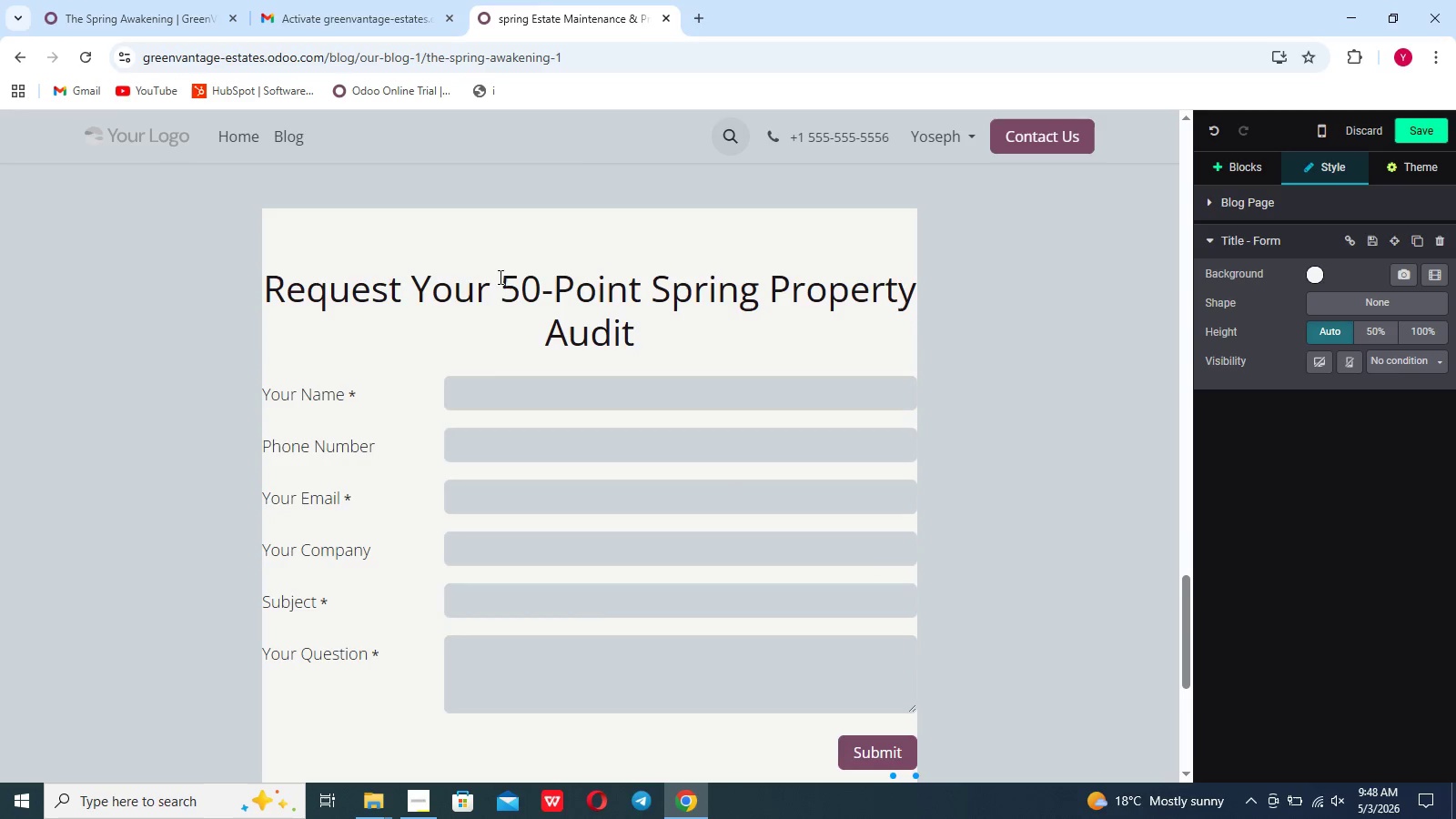 
left_click([374, 559])
 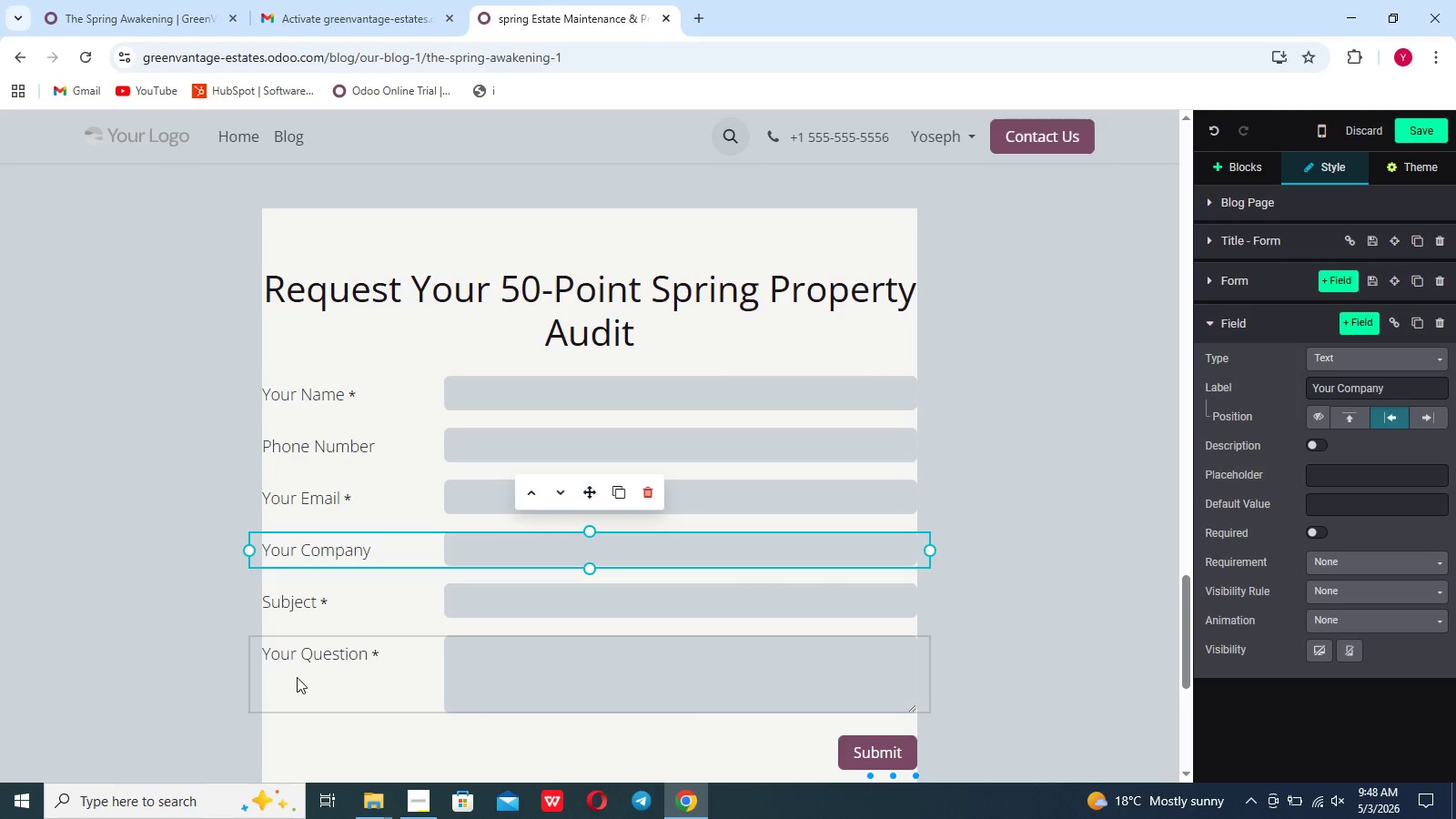 
left_click([383, 615])
 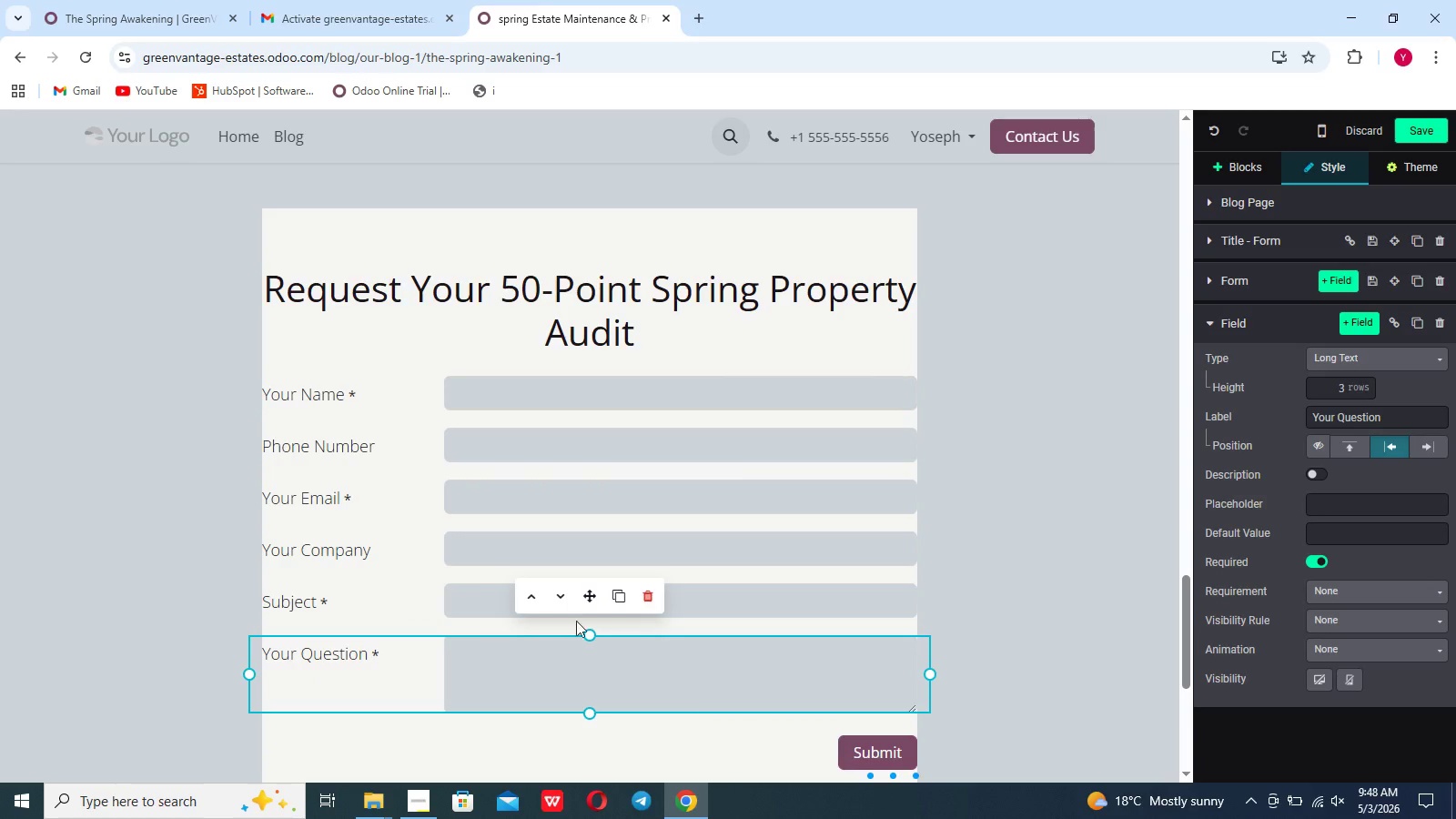 
left_click([647, 594])
 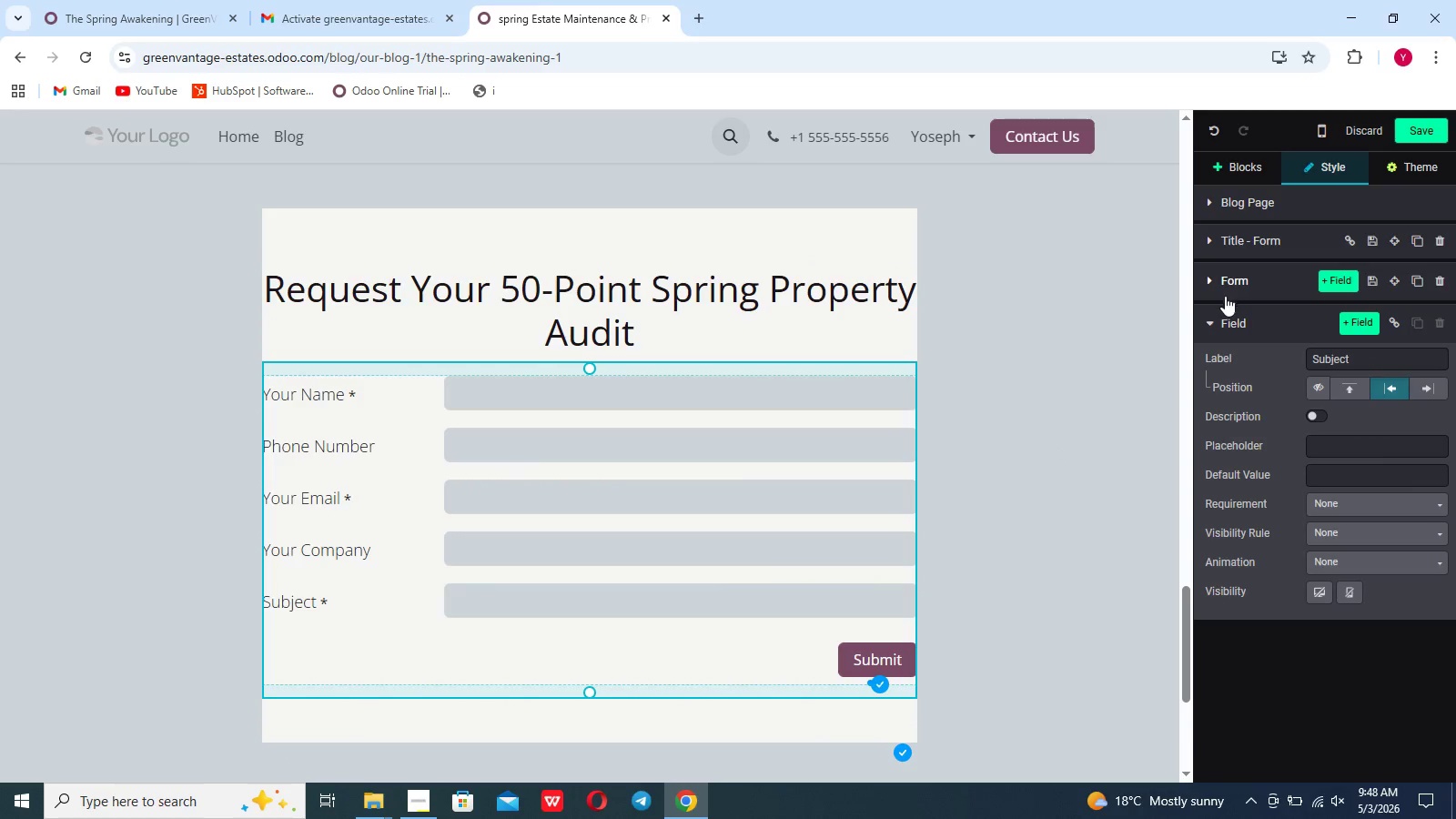 
left_click([1353, 321])
 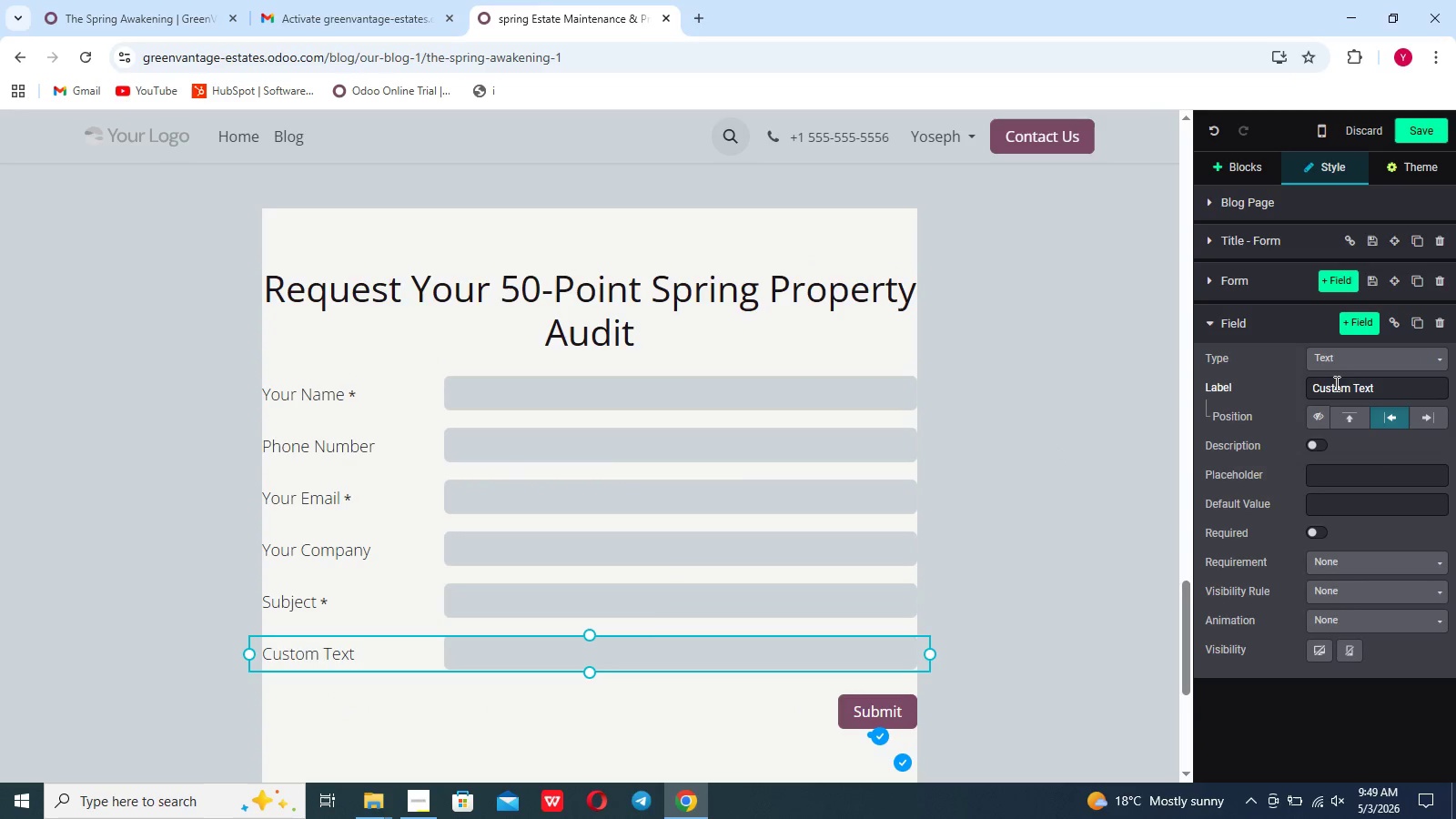 
left_click([1336, 387])
 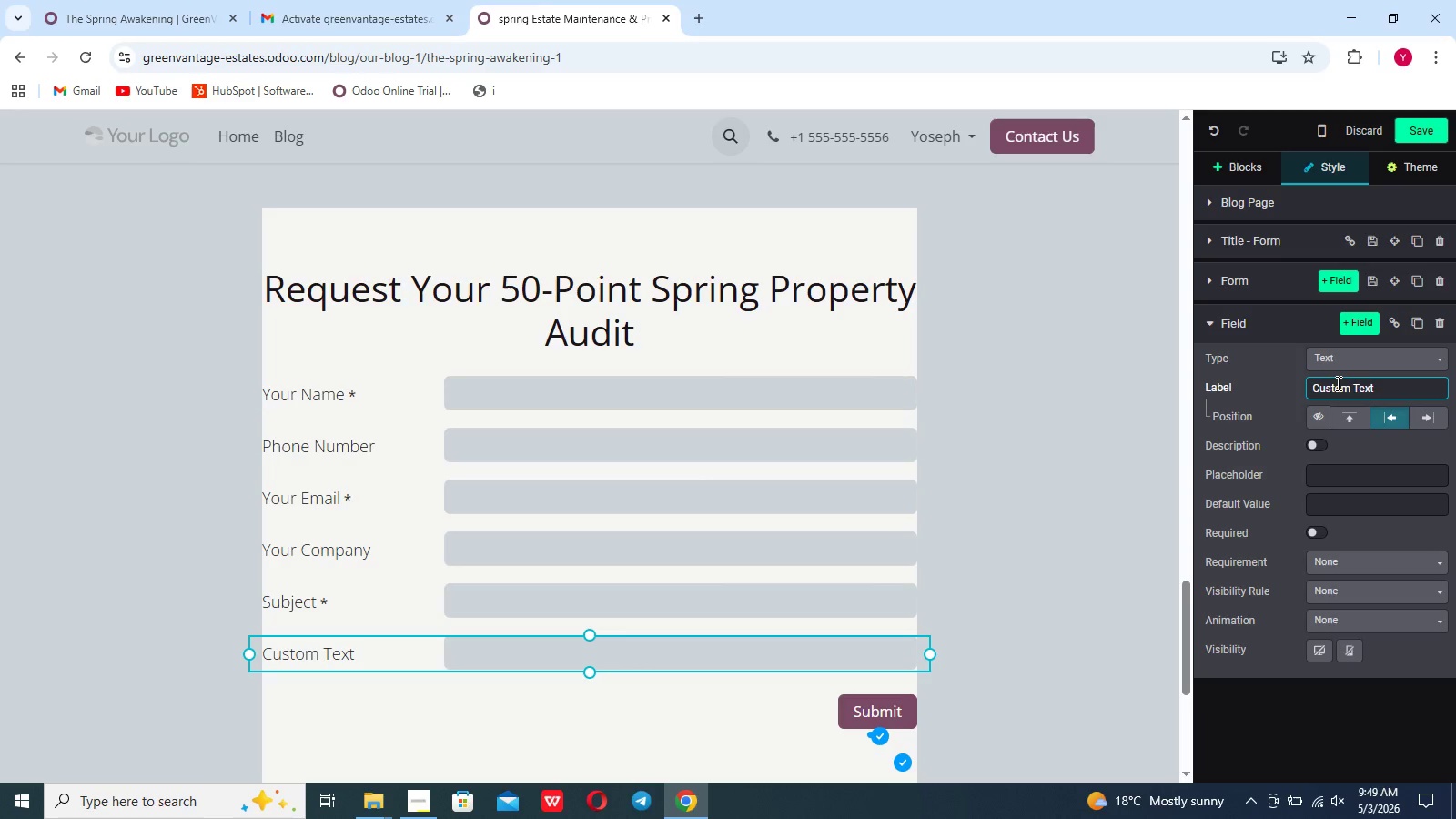 
left_click_drag(start_coordinate=[1399, 389], to_coordinate=[1276, 379])
 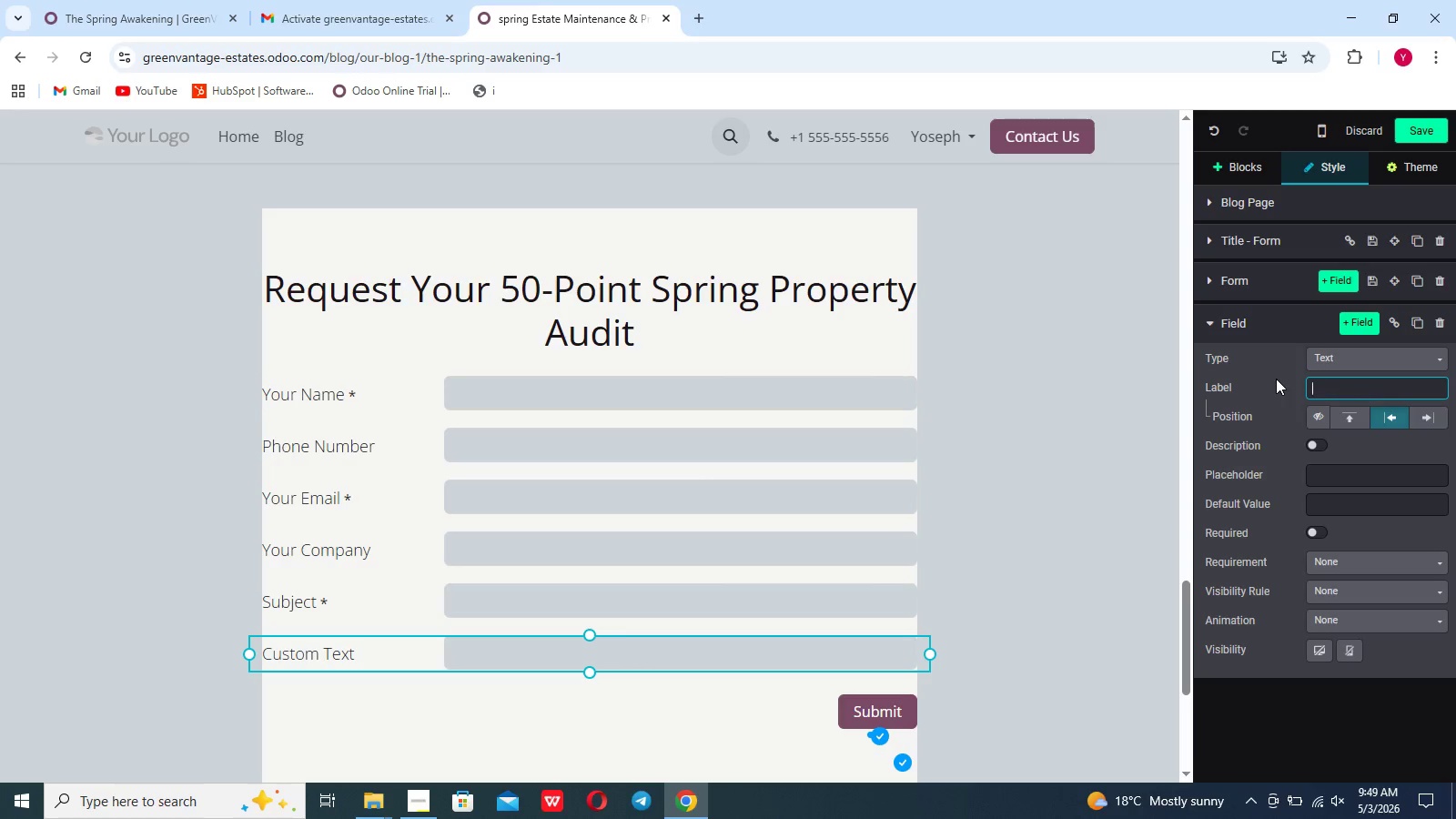 
key(Backspace)
type(Property Addres)
 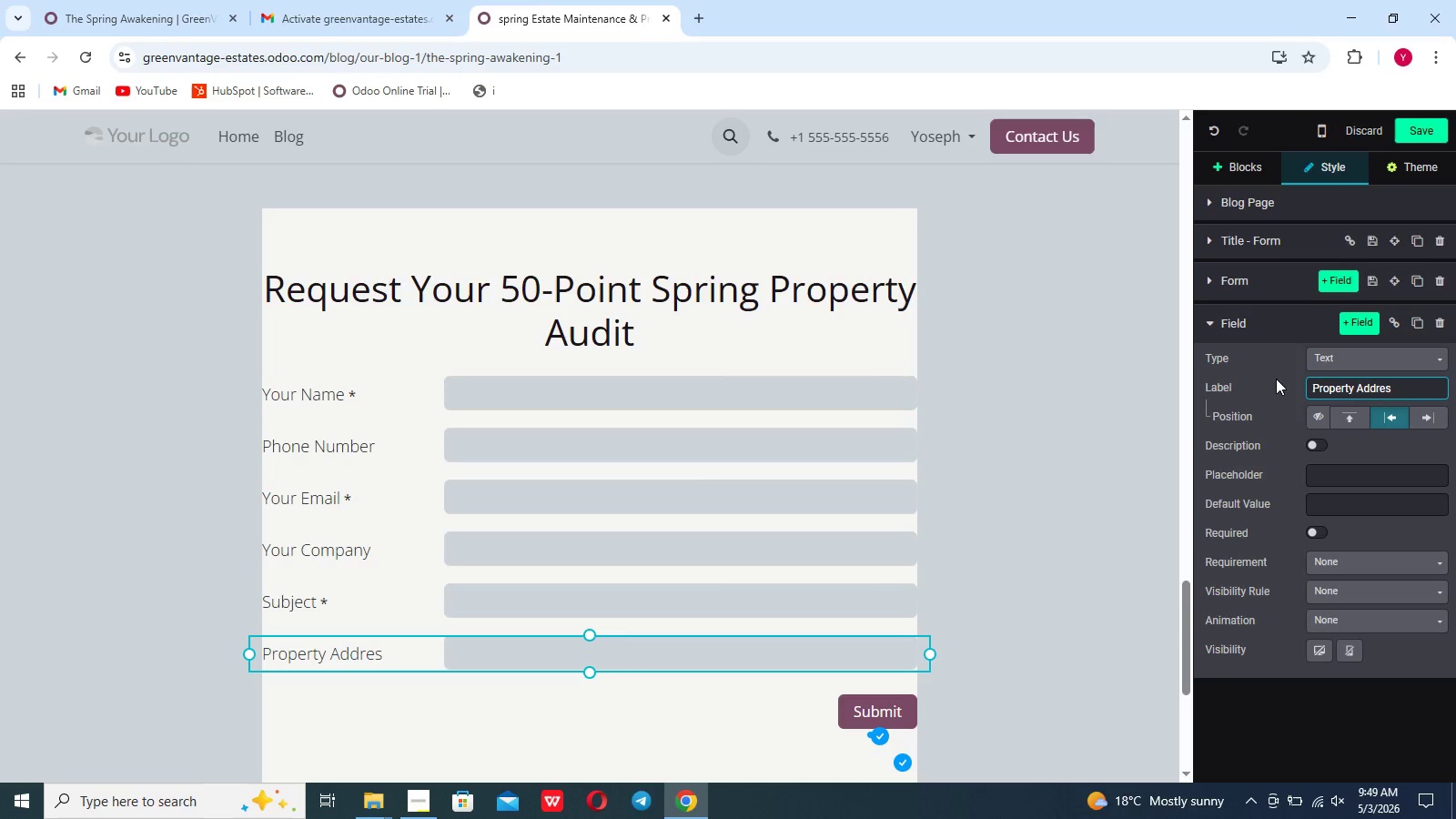 
left_click([1411, 128])
 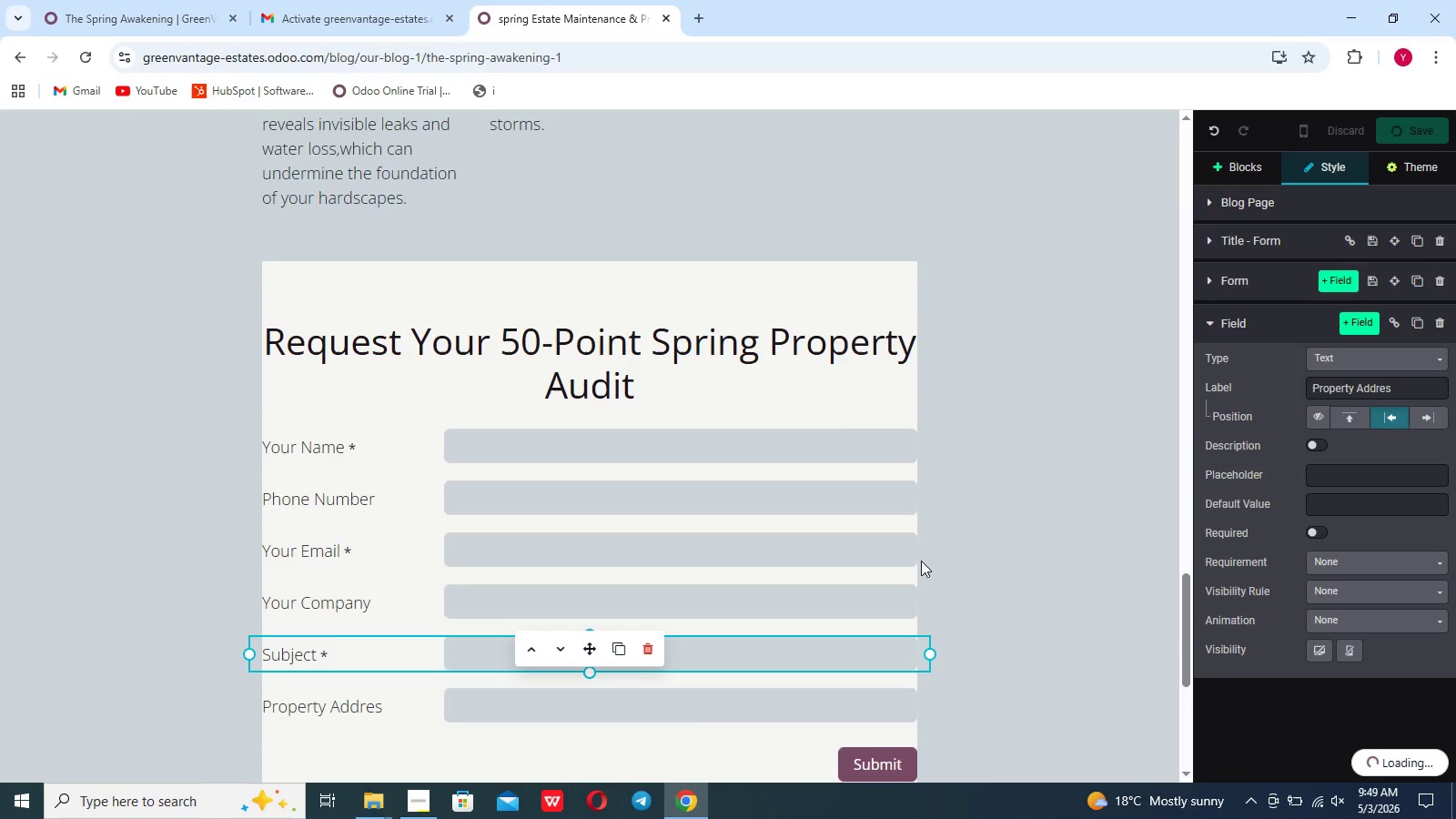 
scroll: coordinate [921, 561], scroll_direction: down, amount: 4.0
 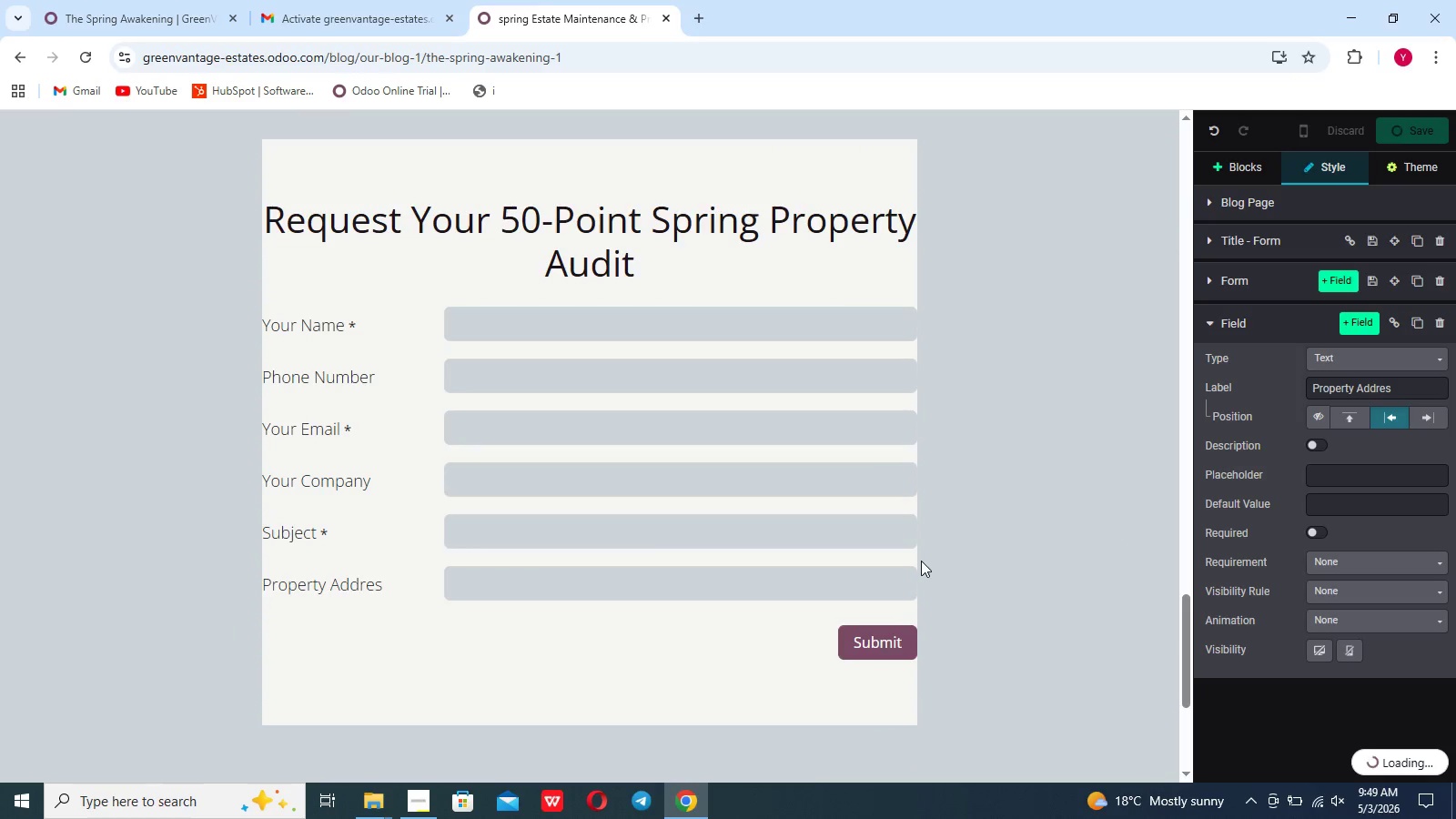 
scroll: coordinate [921, 561], scroll_direction: none, amount: 0.0
 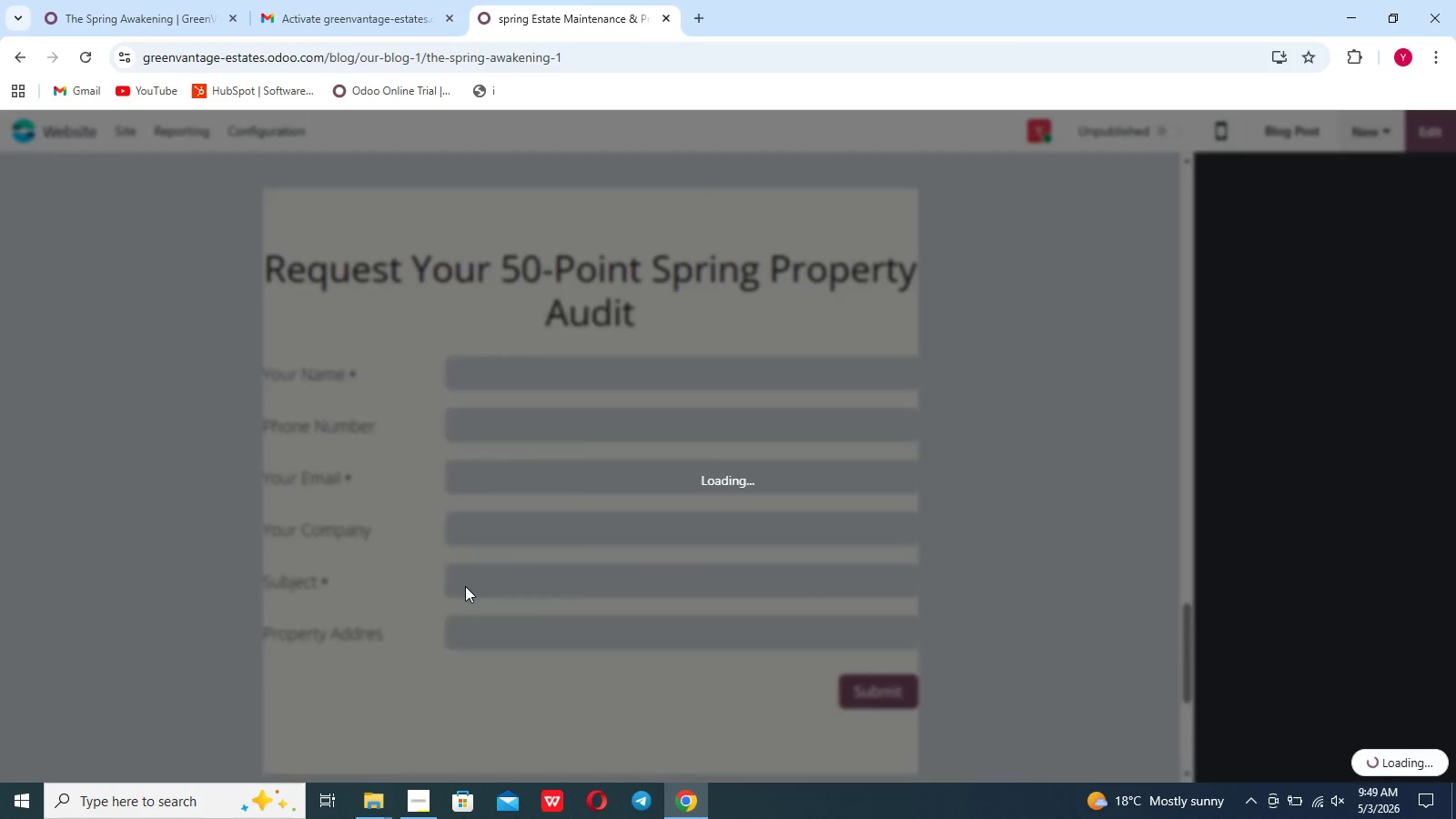 
wait(12.74)
 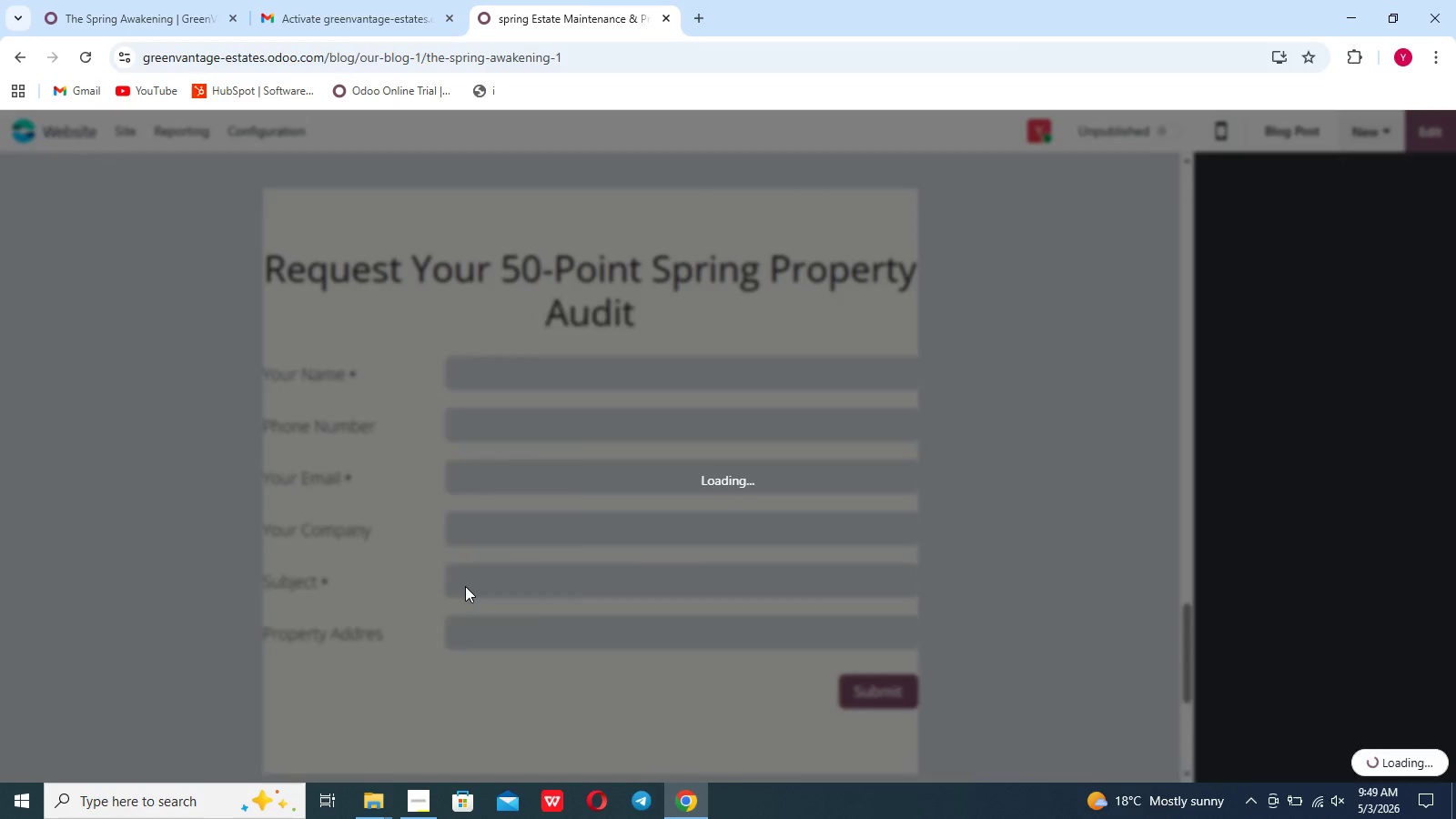 
left_click([1433, 121])
 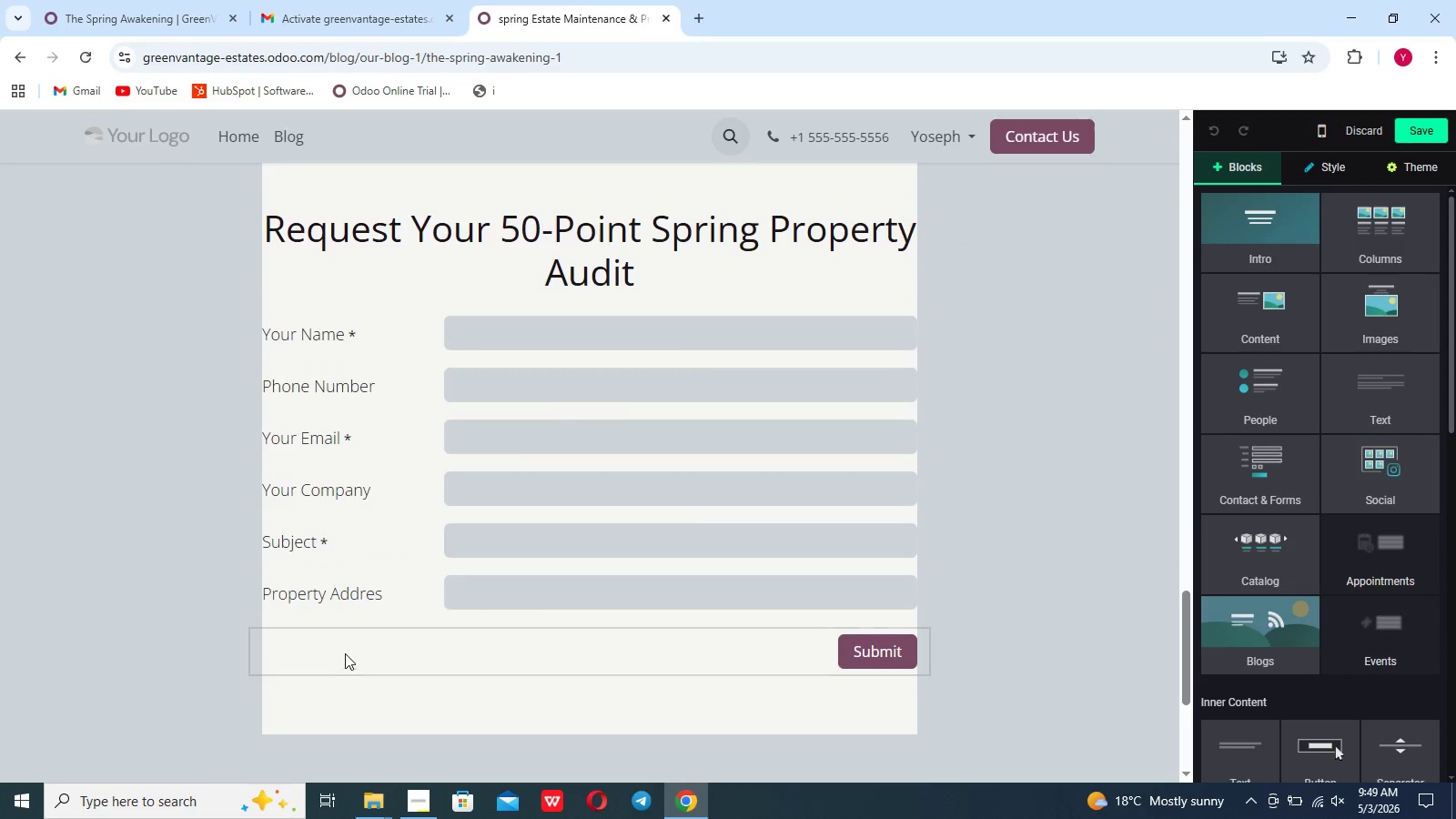 
left_click([399, 609])
 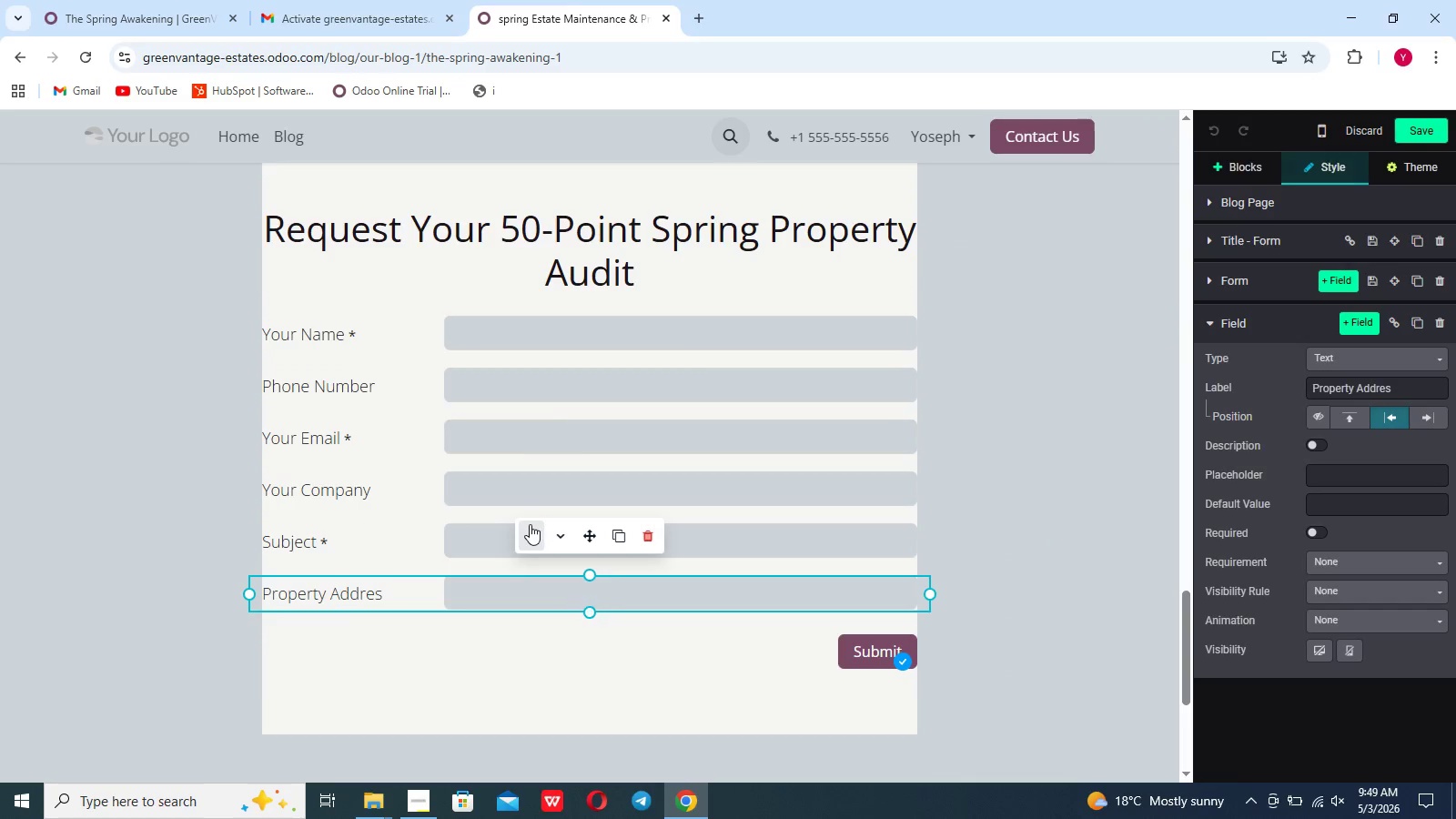 
left_click([530, 526])
 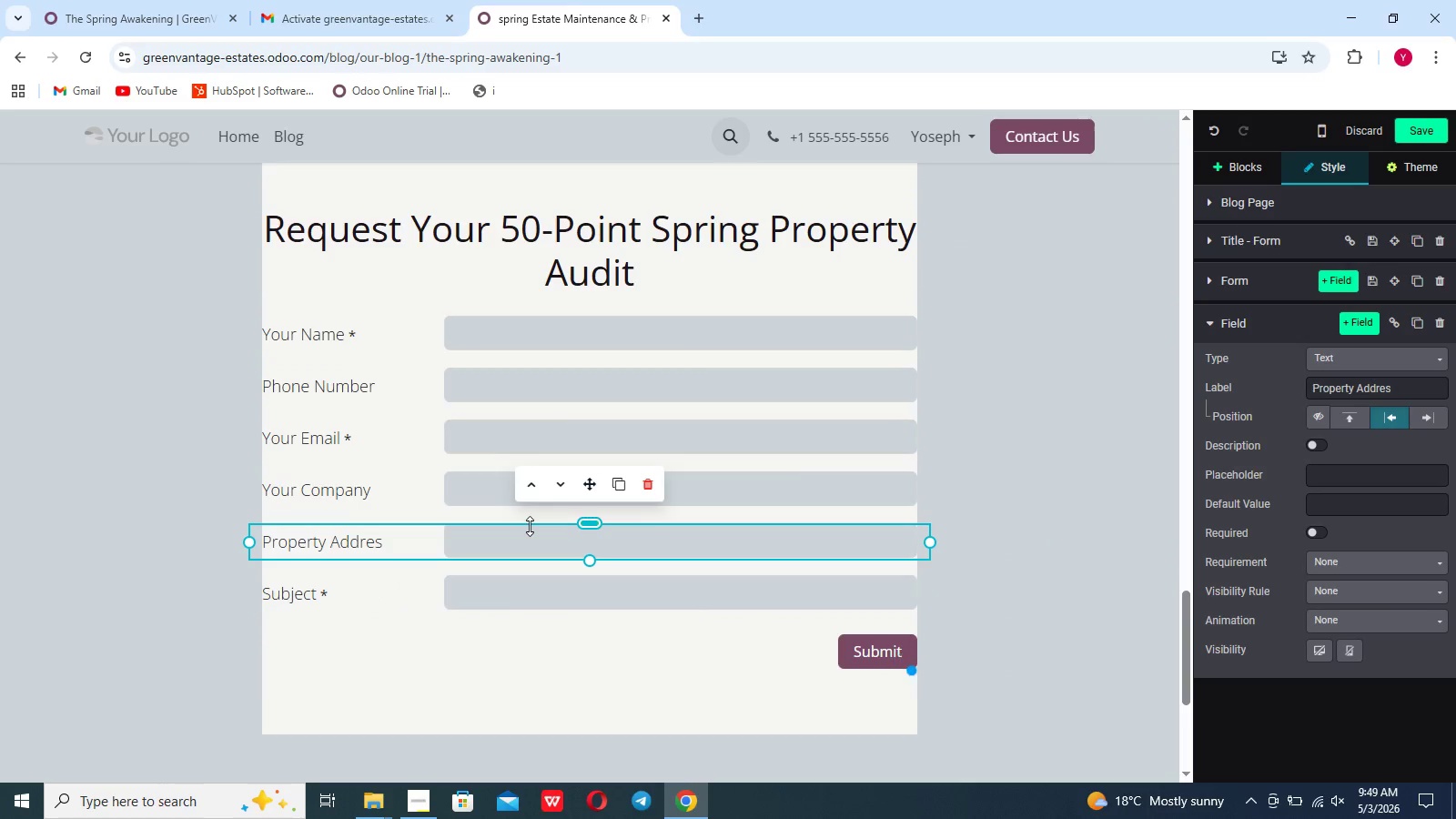 
left_click([530, 526])
 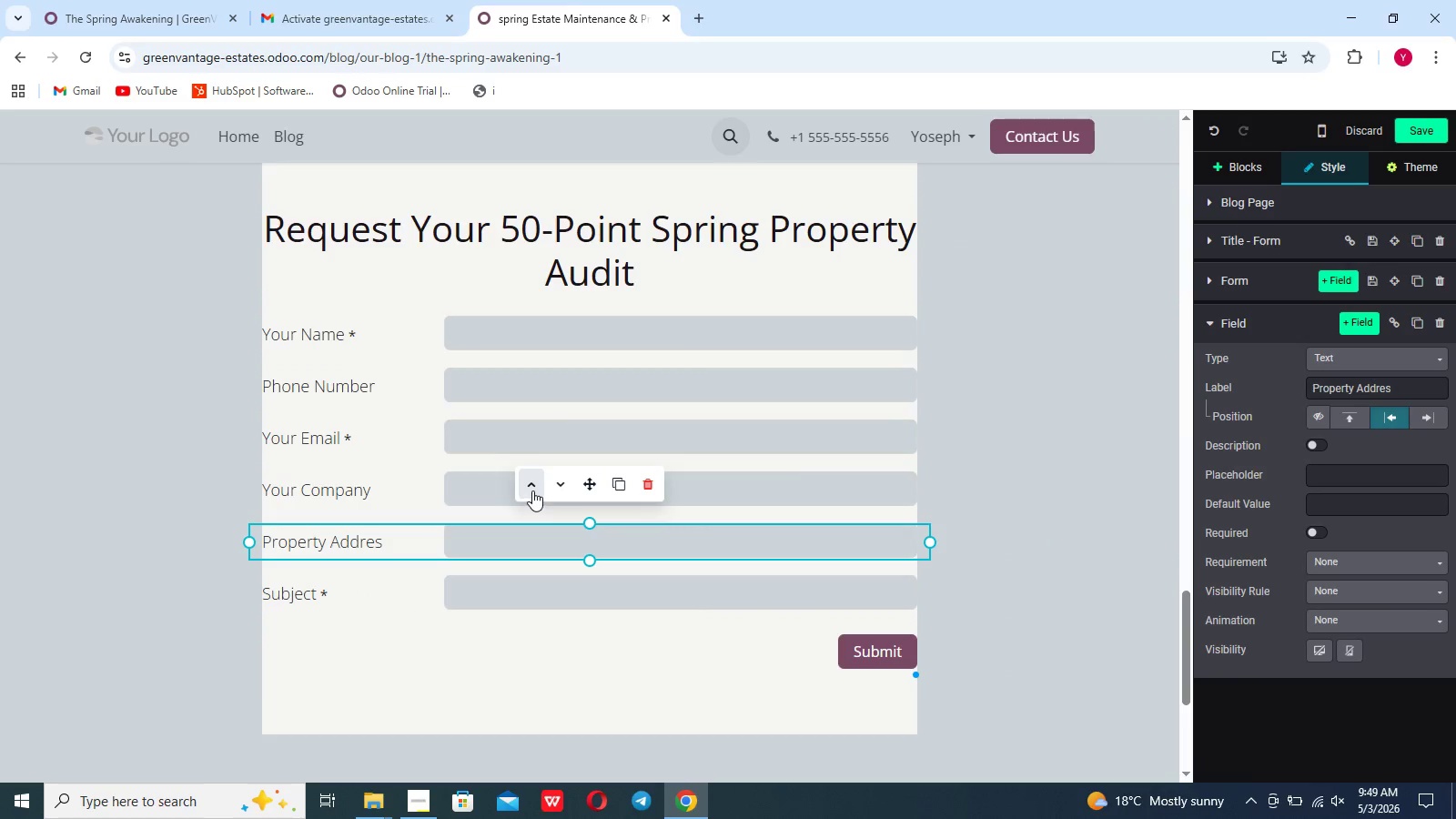 
left_click([532, 486])
 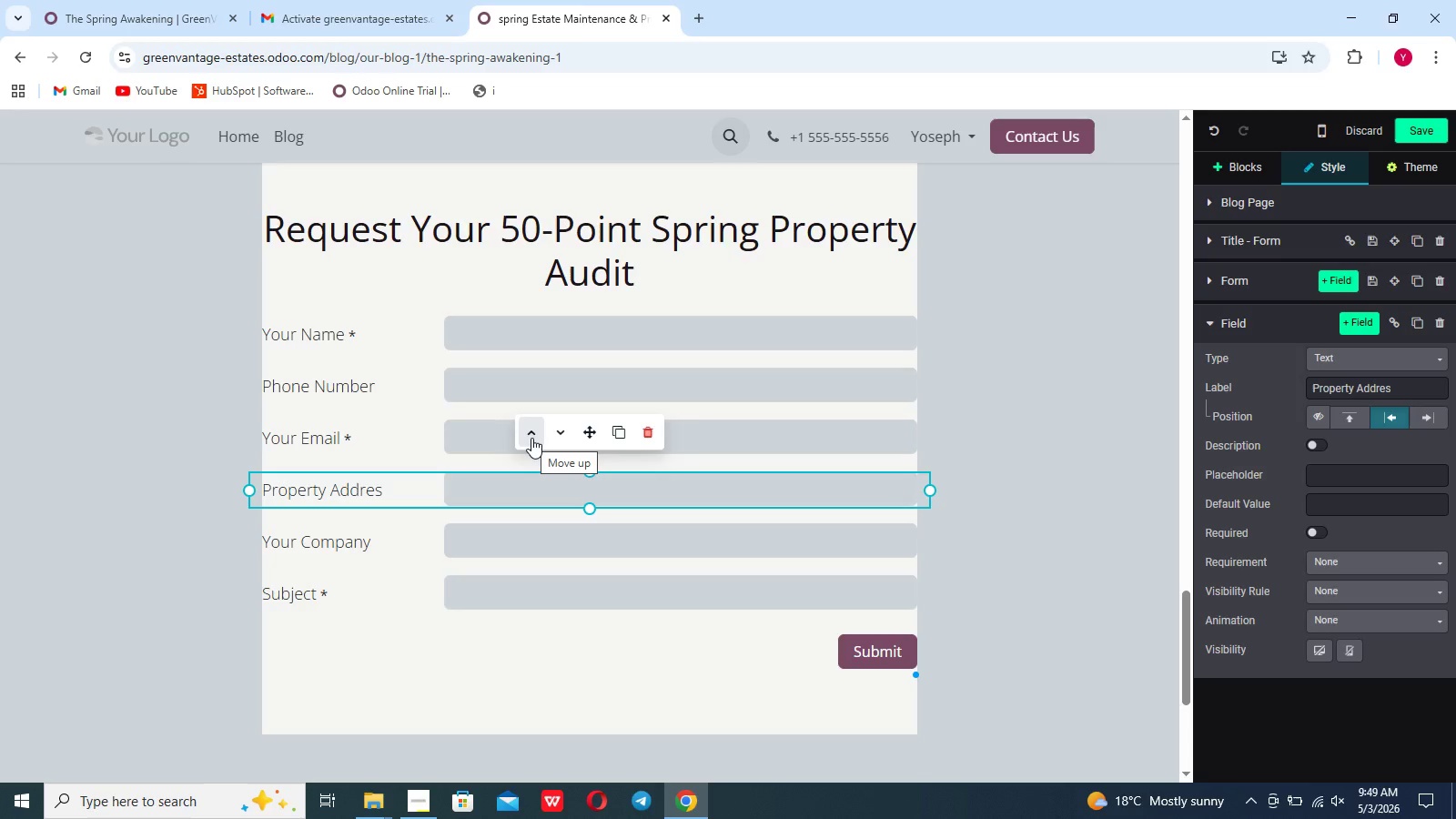 
left_click([531, 438])
 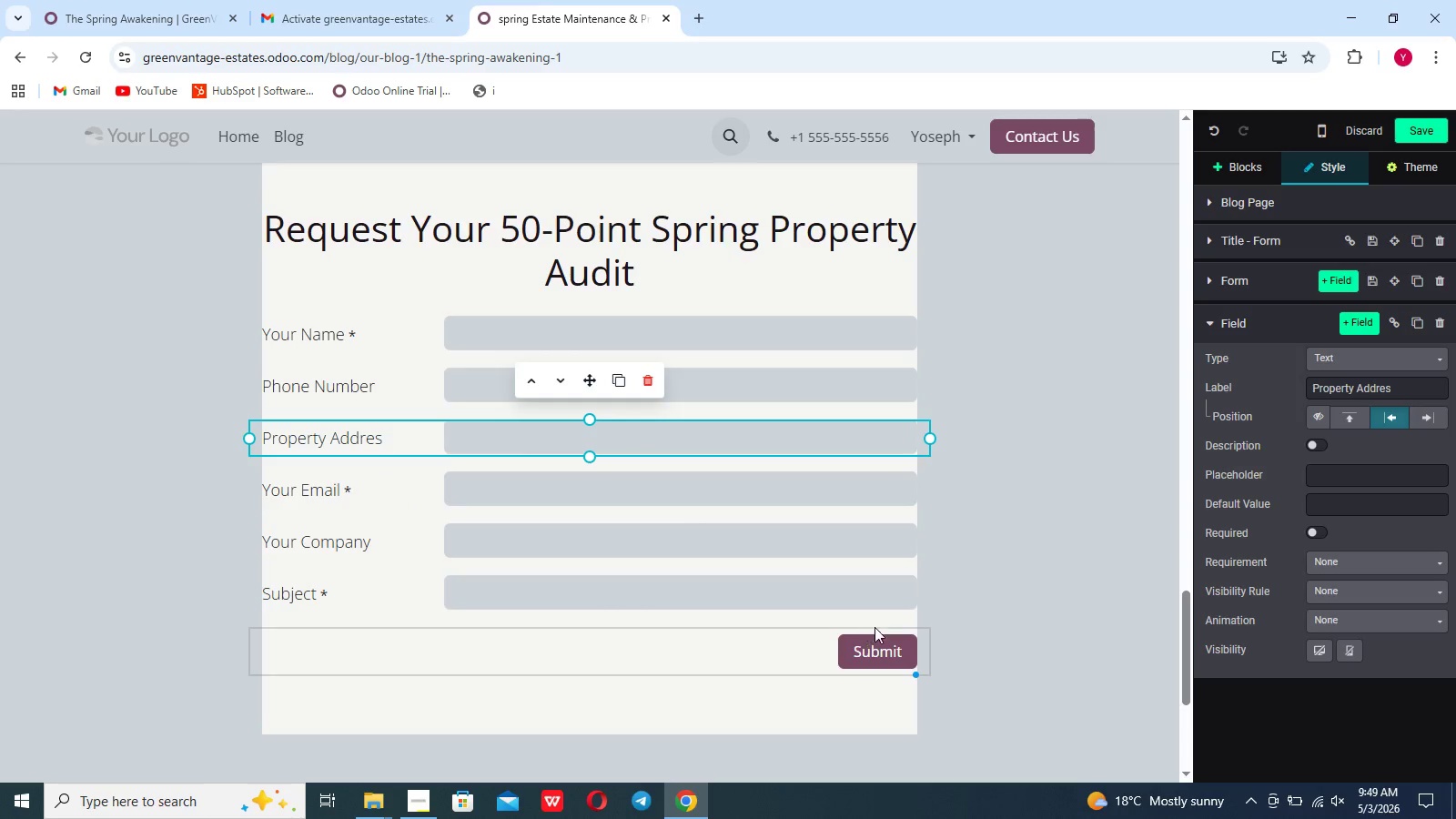 
left_click([1025, 572])
 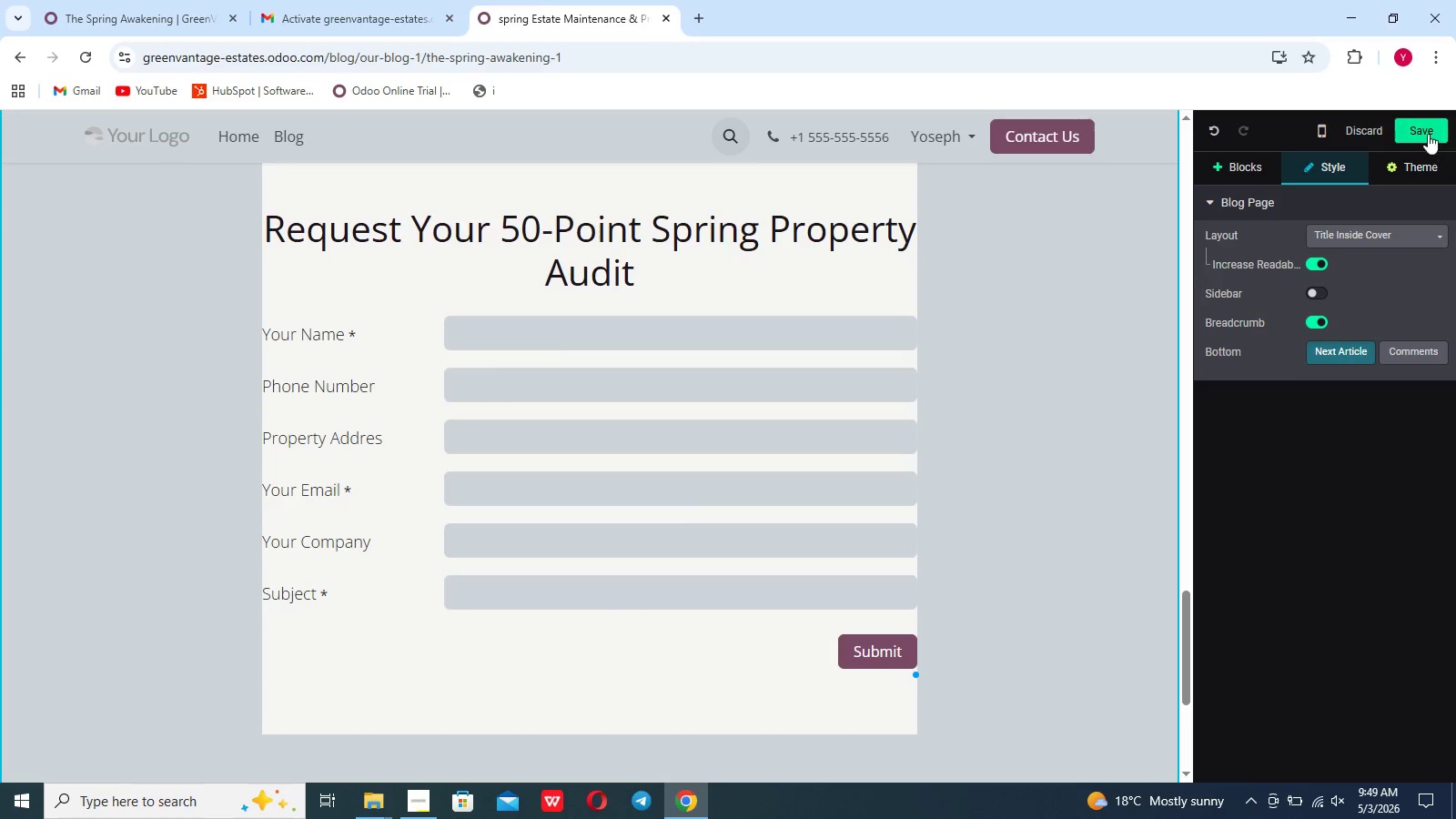 
left_click([1427, 133])
 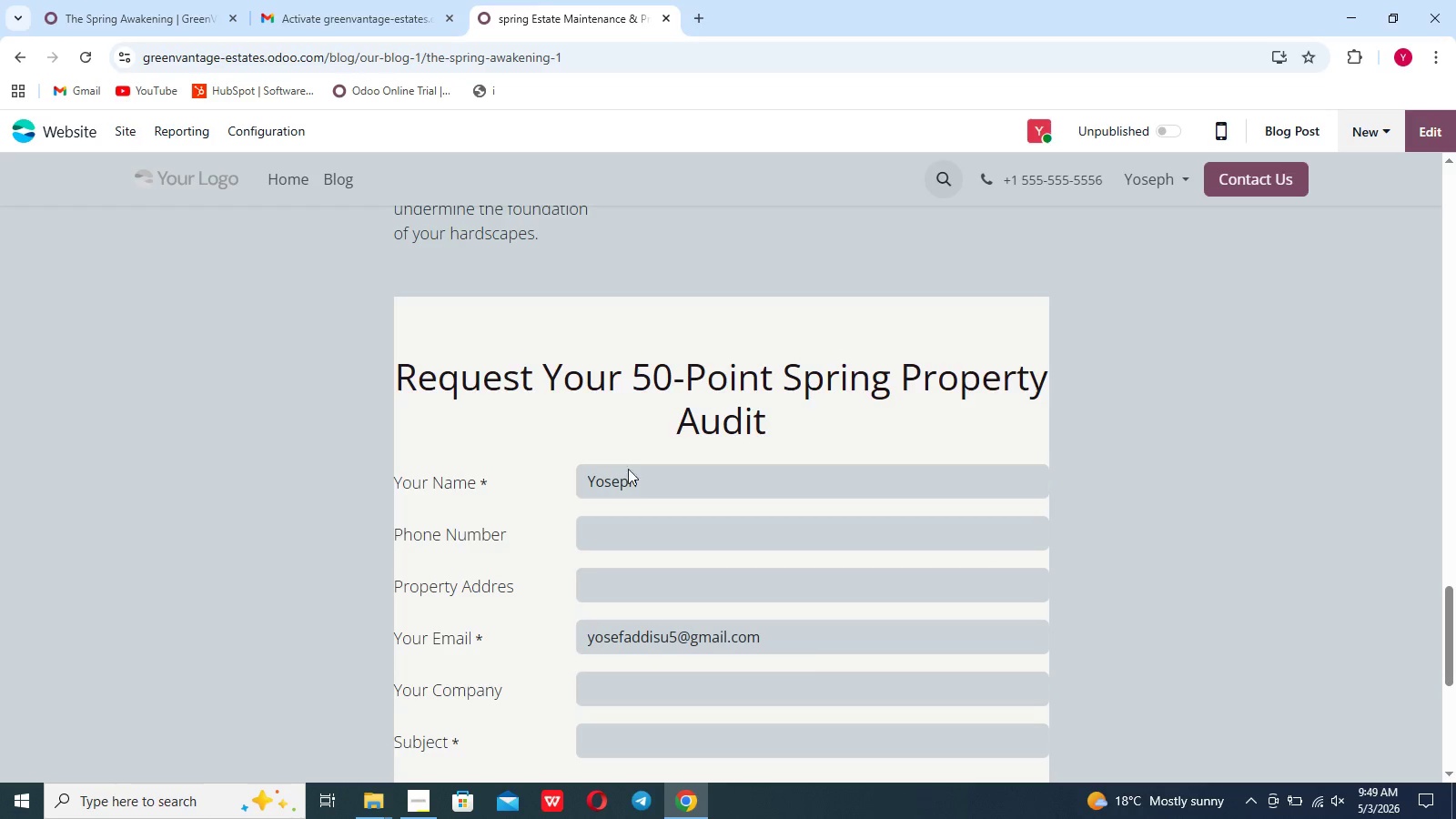 
scroll: coordinate [267, 429], scroll_direction: up, amount: 12.0
 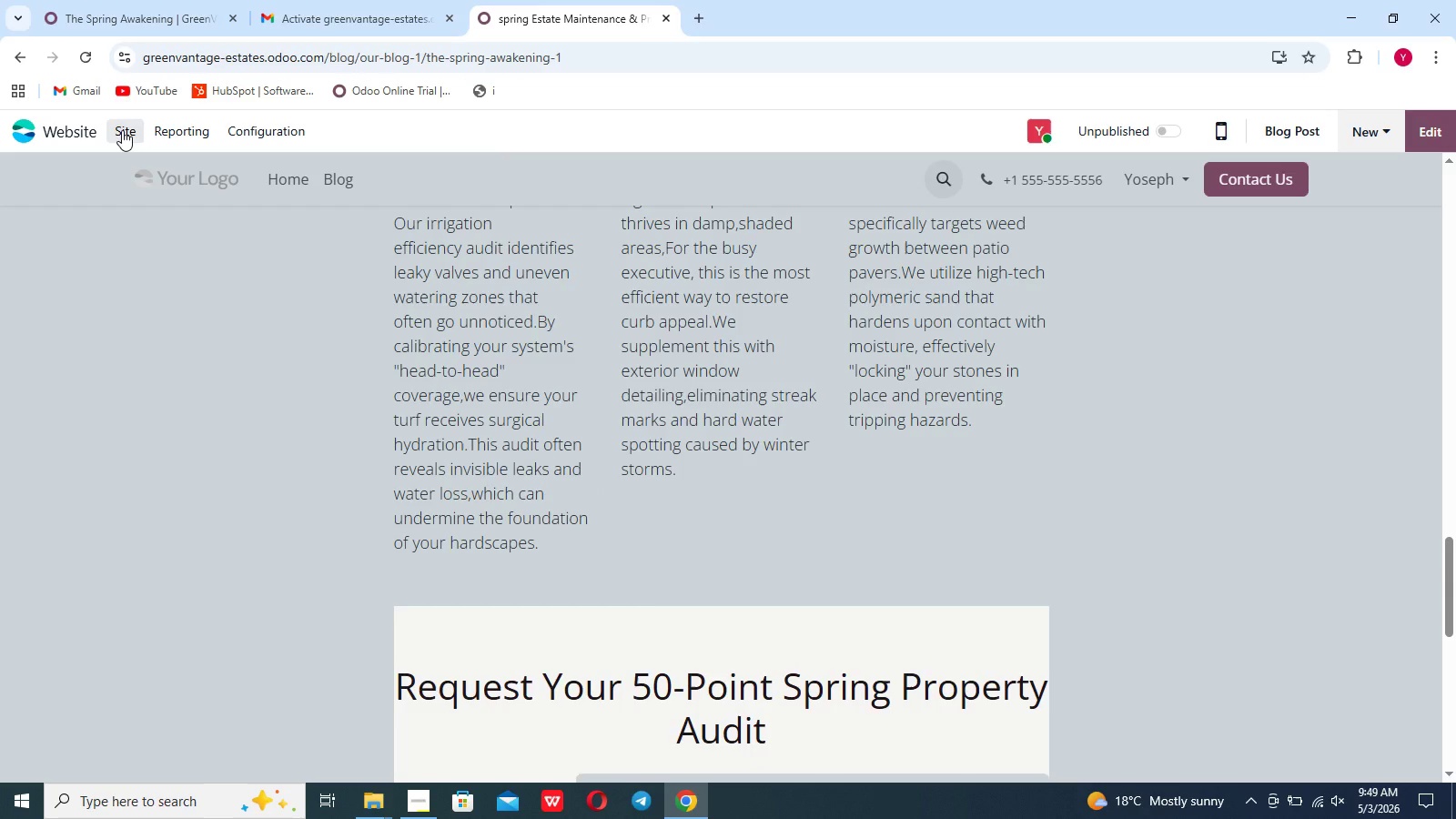 
left_click([122, 130])
 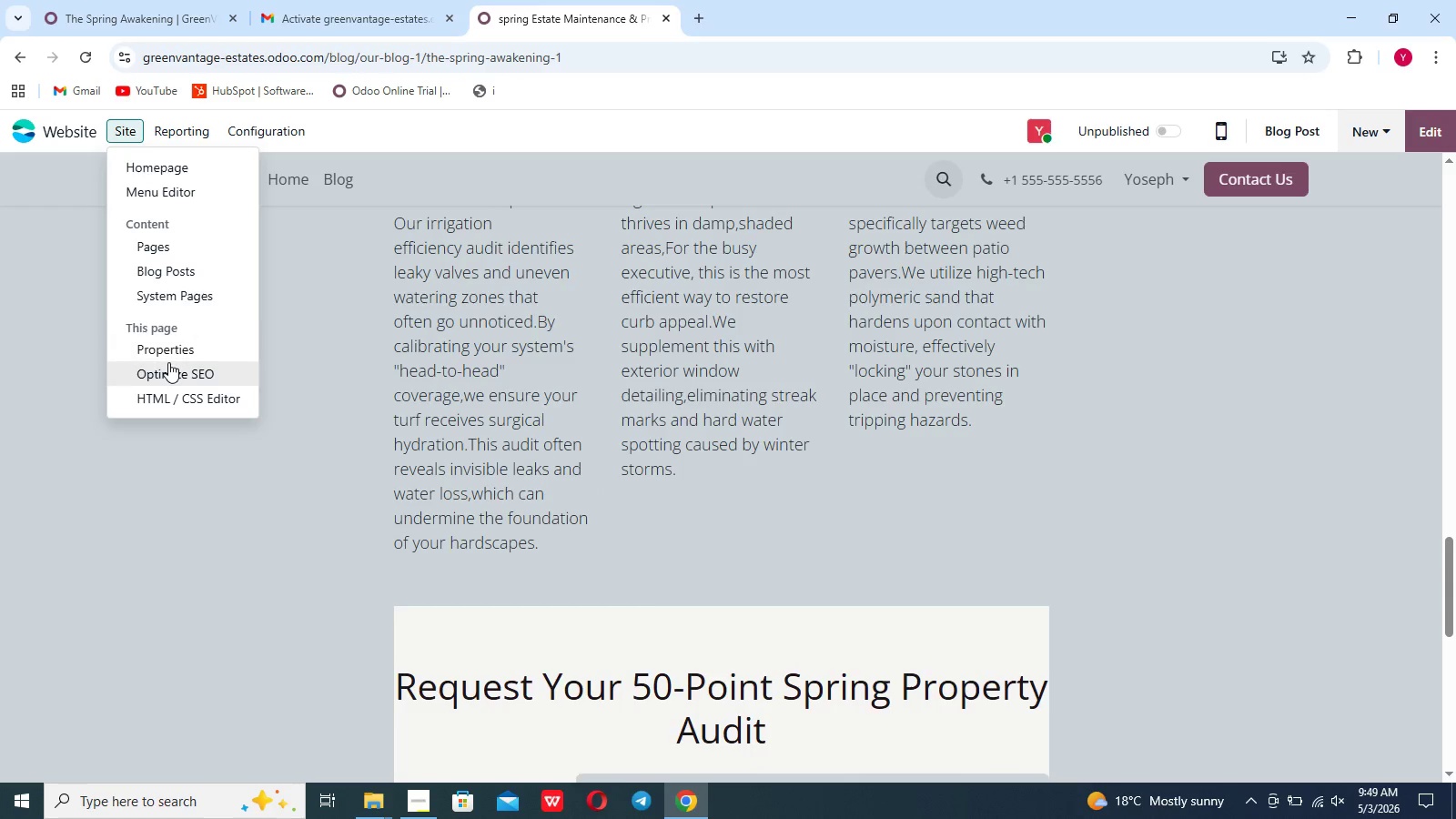 
left_click([168, 362])
 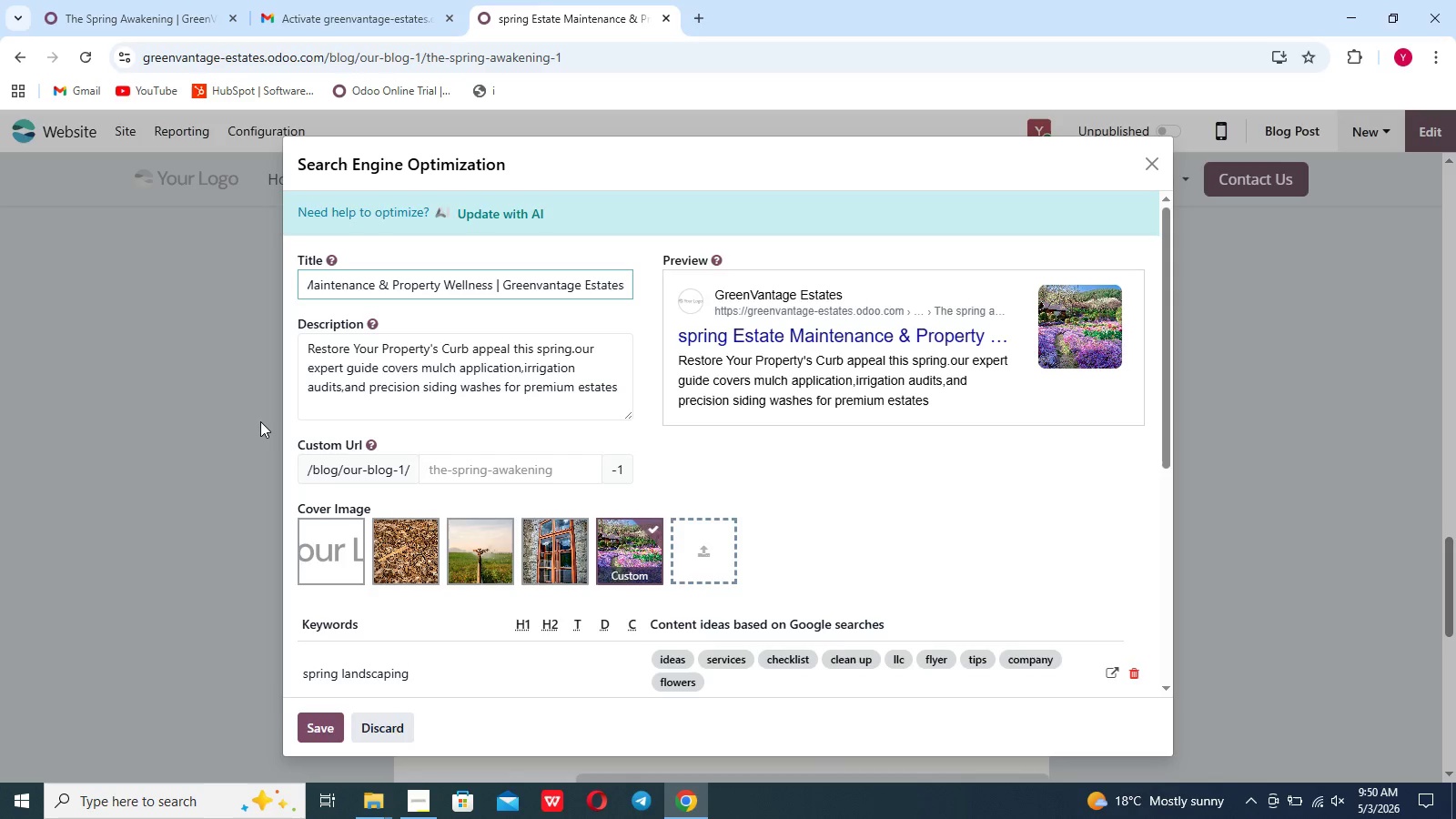 
wait(6.88)
 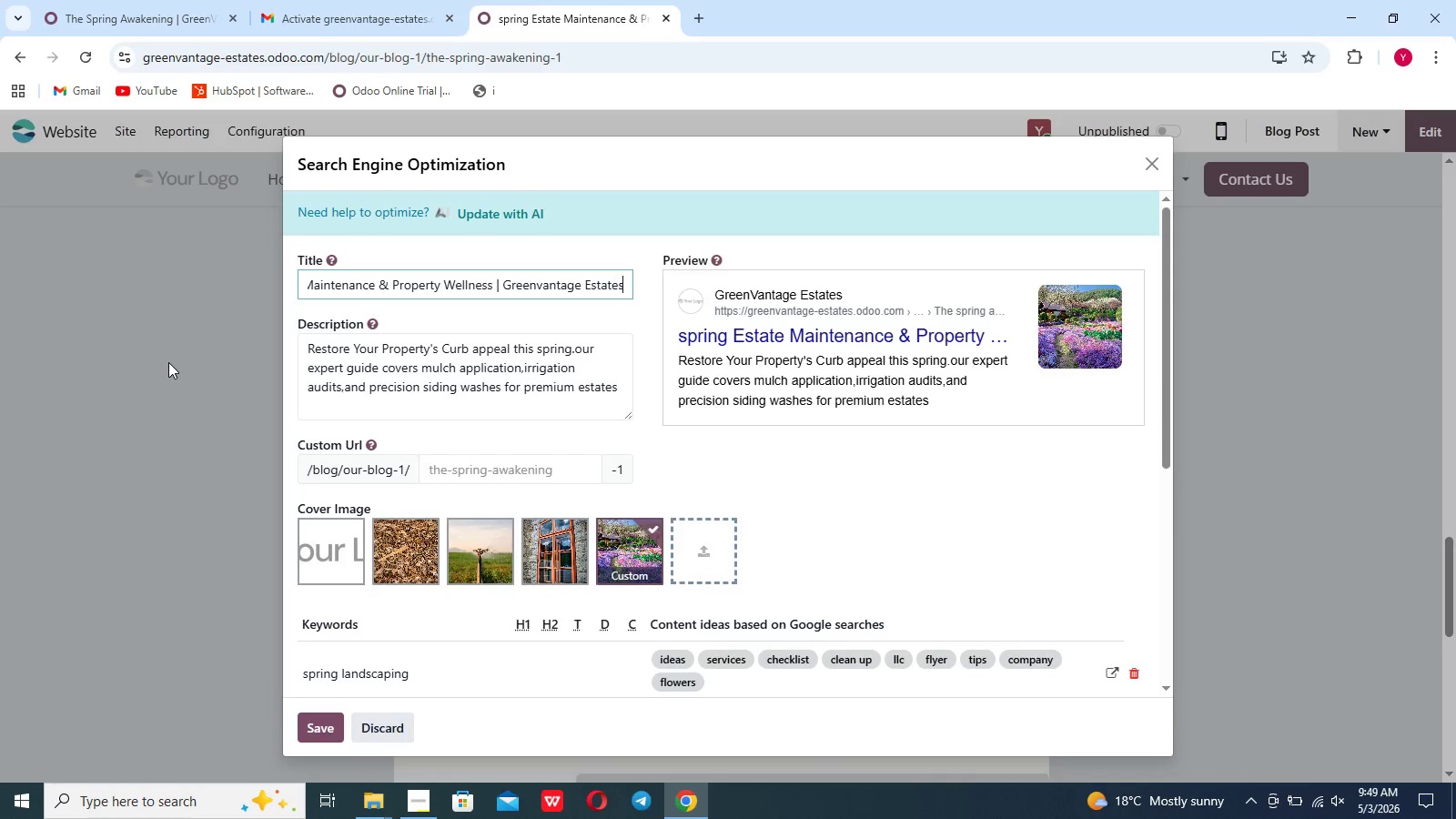 
scroll: coordinate [339, 293], scroll_direction: none, amount: 0.0
 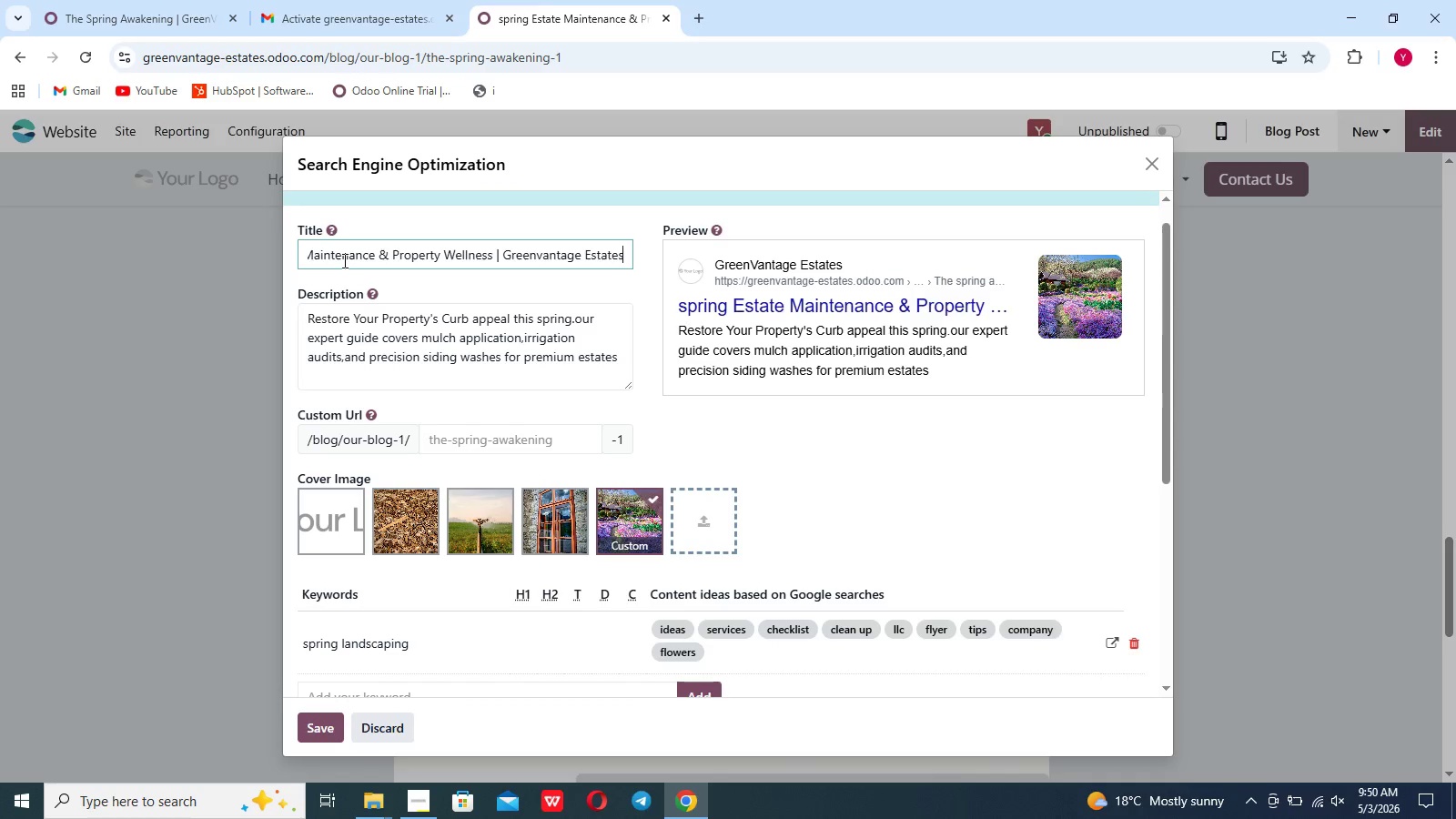 
scroll: coordinate [343, 260], scroll_direction: up, amount: 16.0
 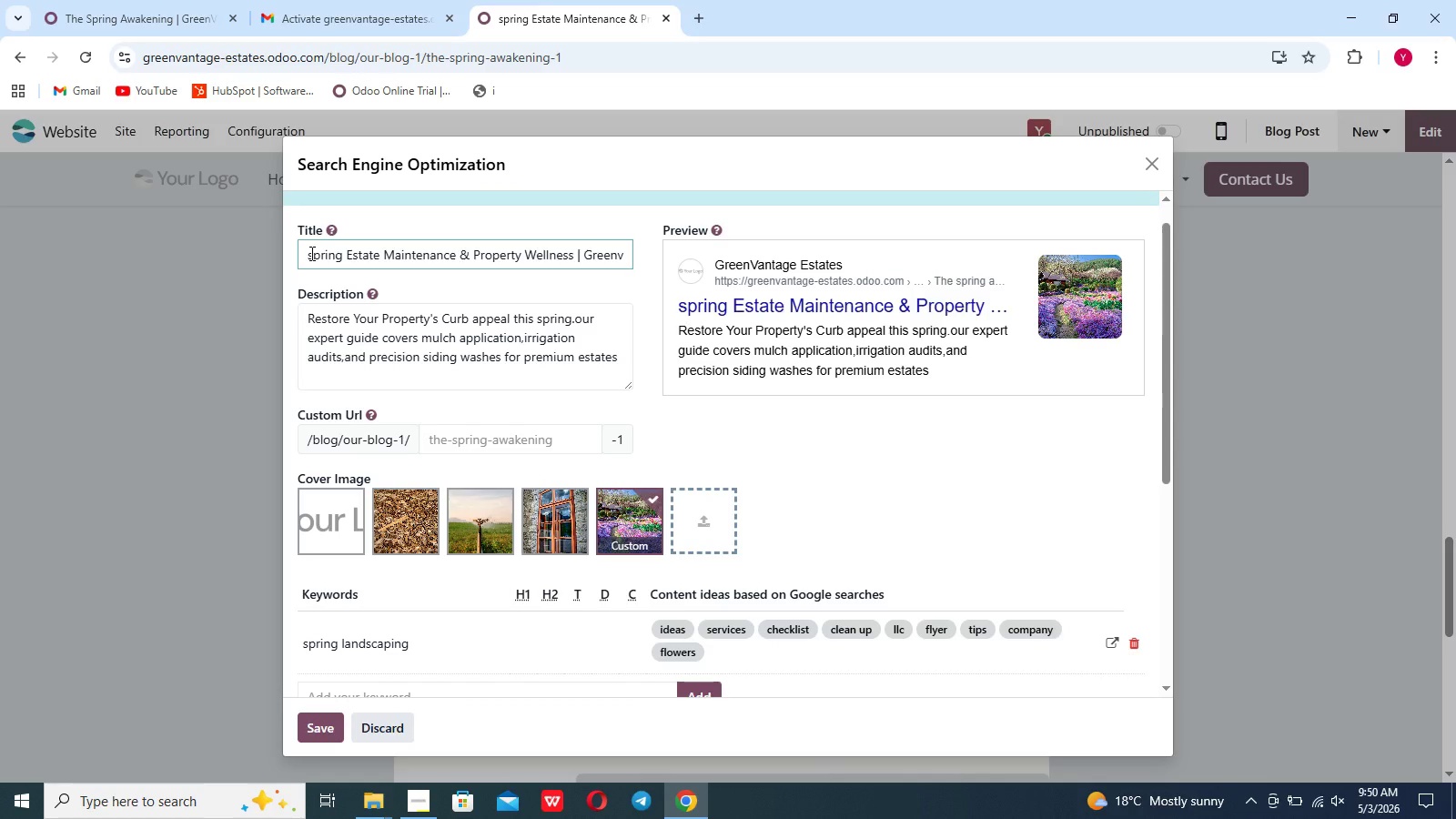 
left_click([310, 253])
 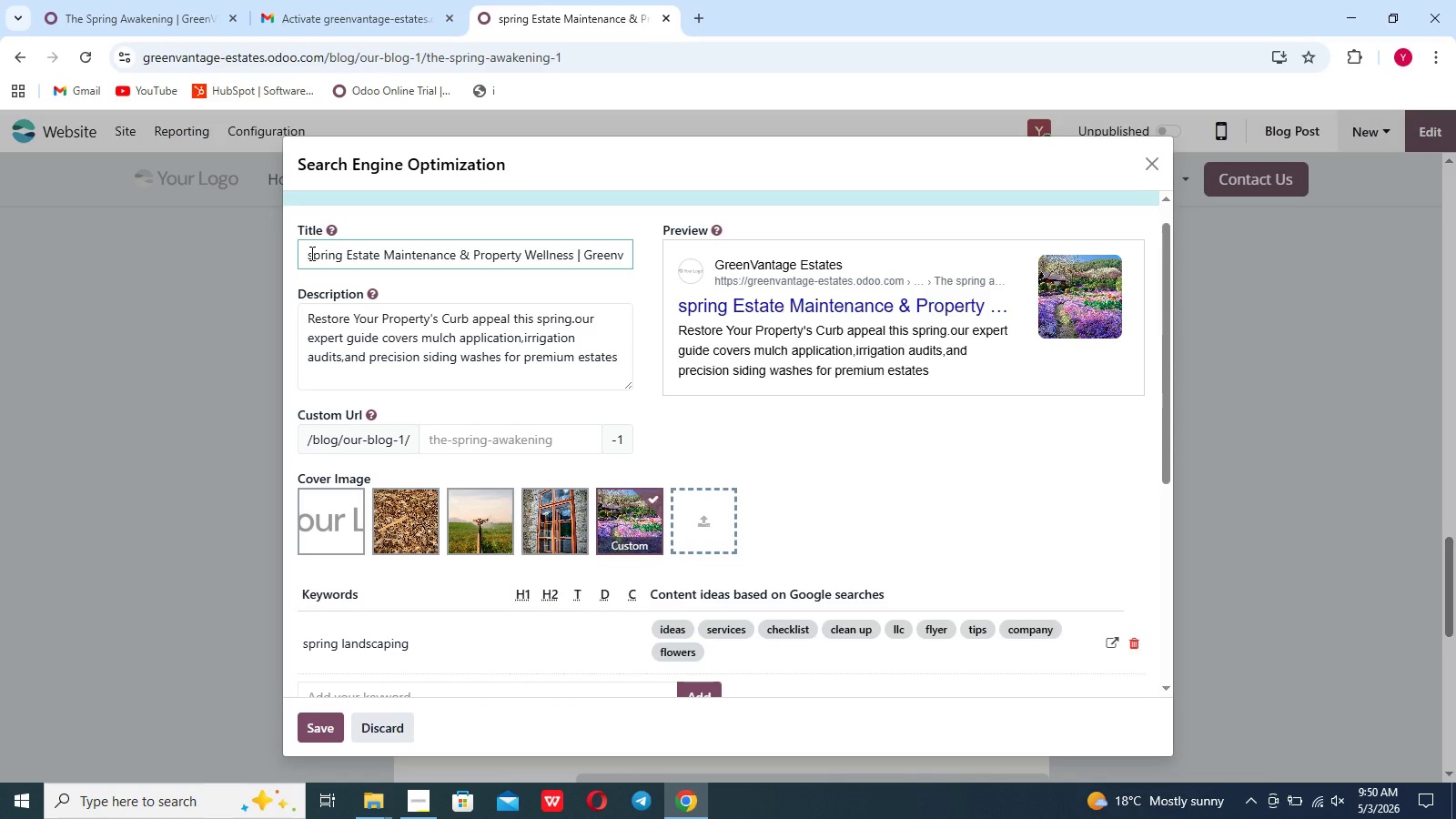 
key(Backspace)
 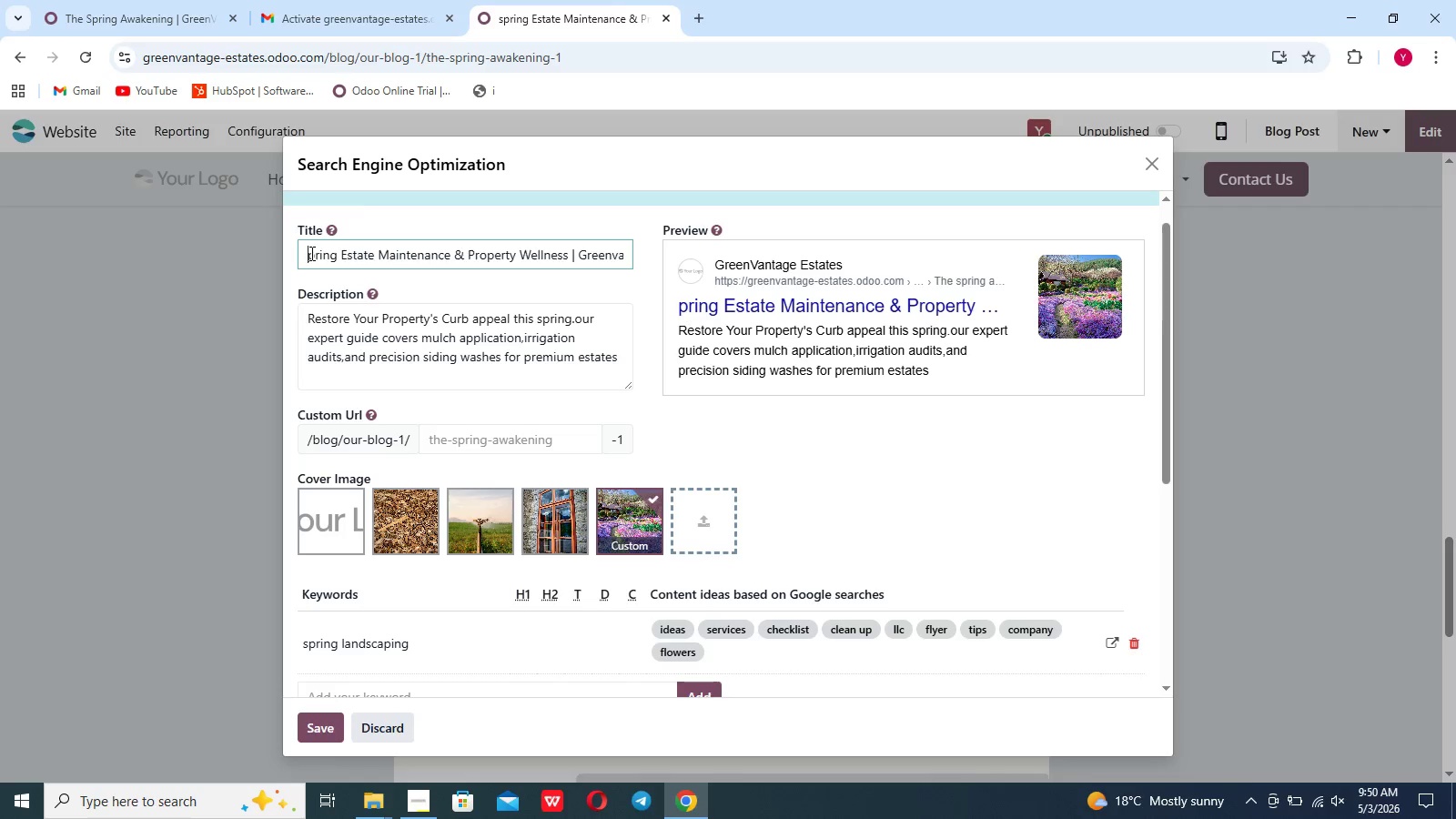 
key(Shift+S)
 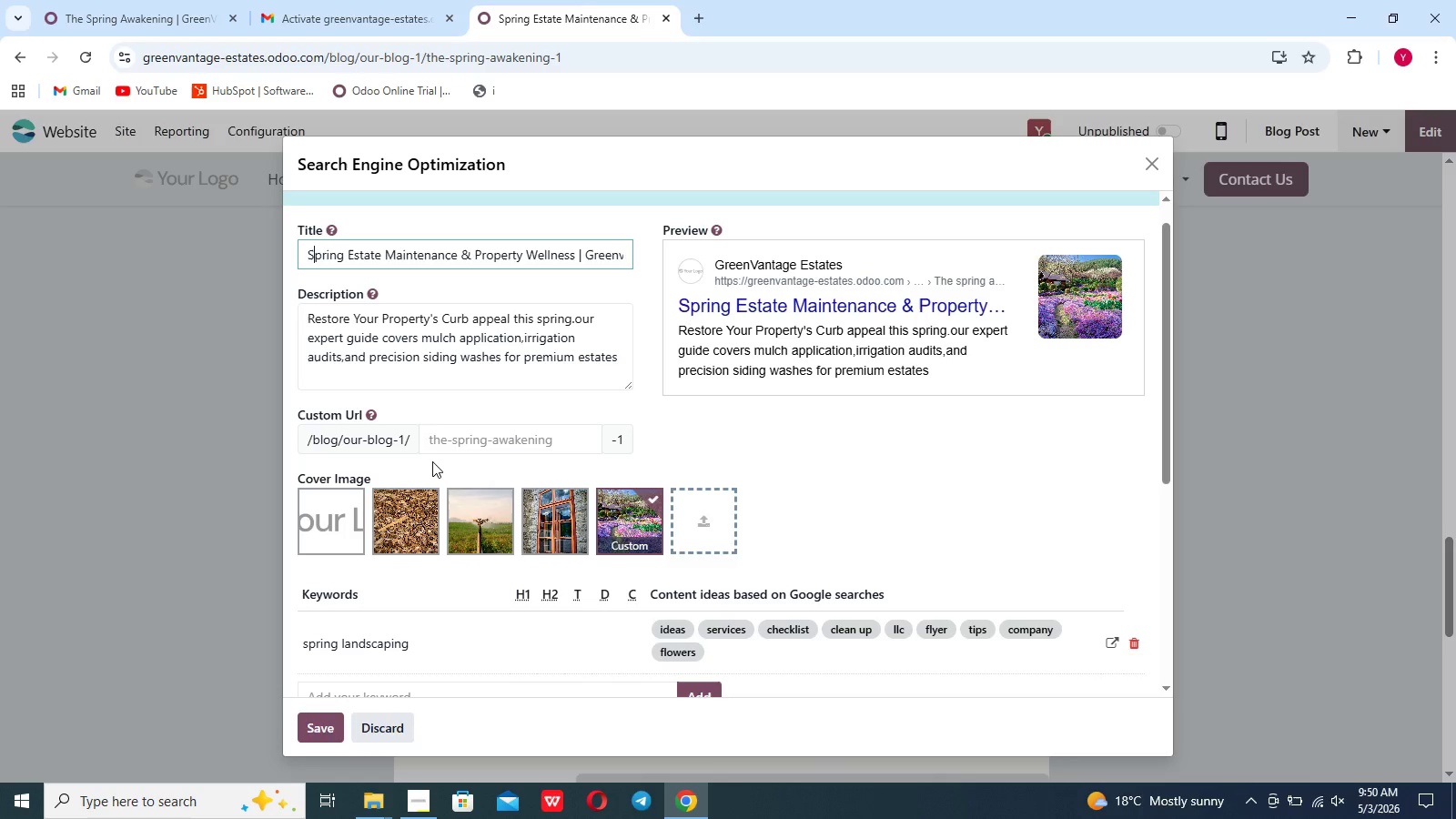 
wait(12.27)
 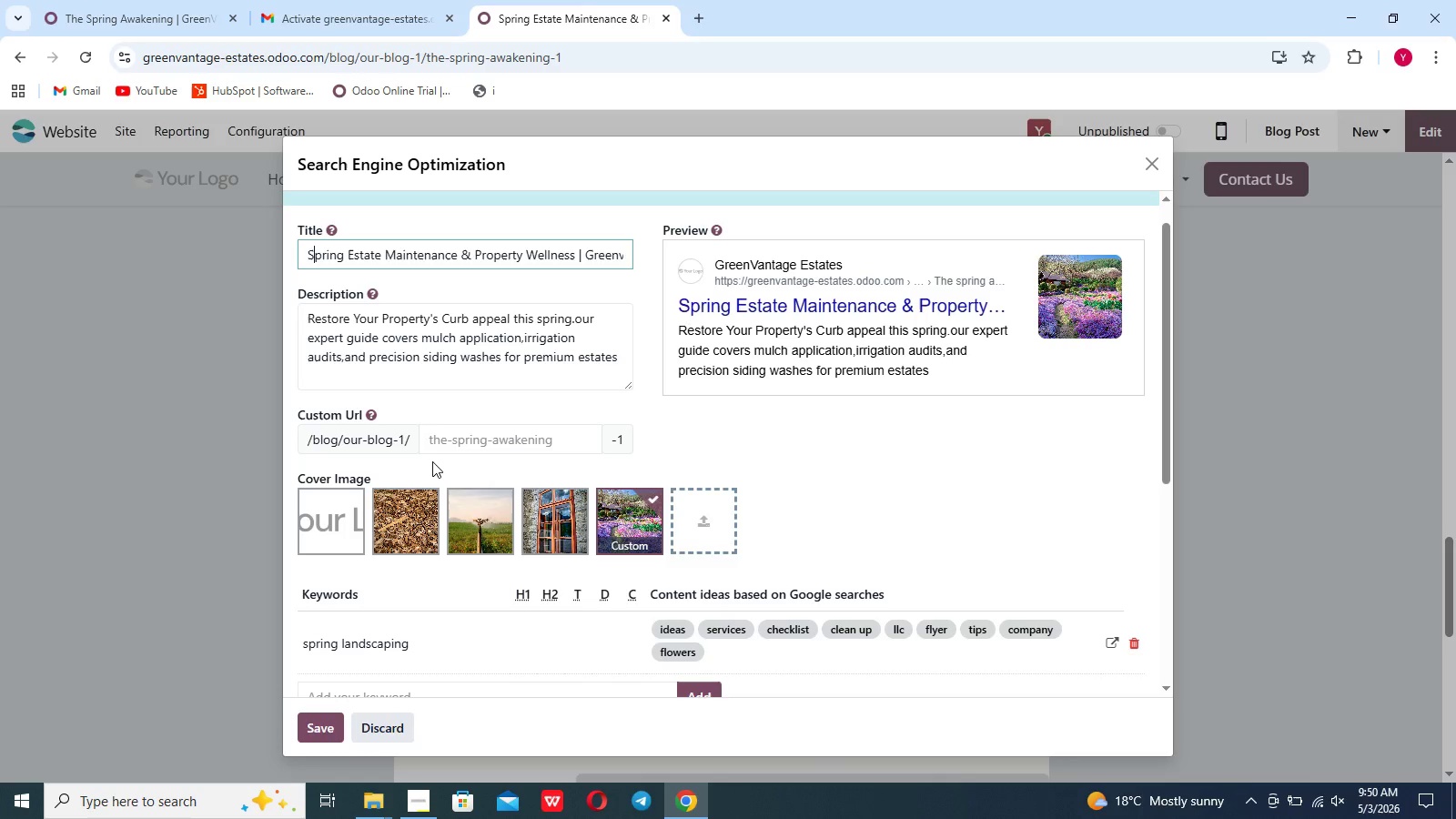 
scroll: coordinate [435, 652], scroll_direction: down, amount: 3.0
 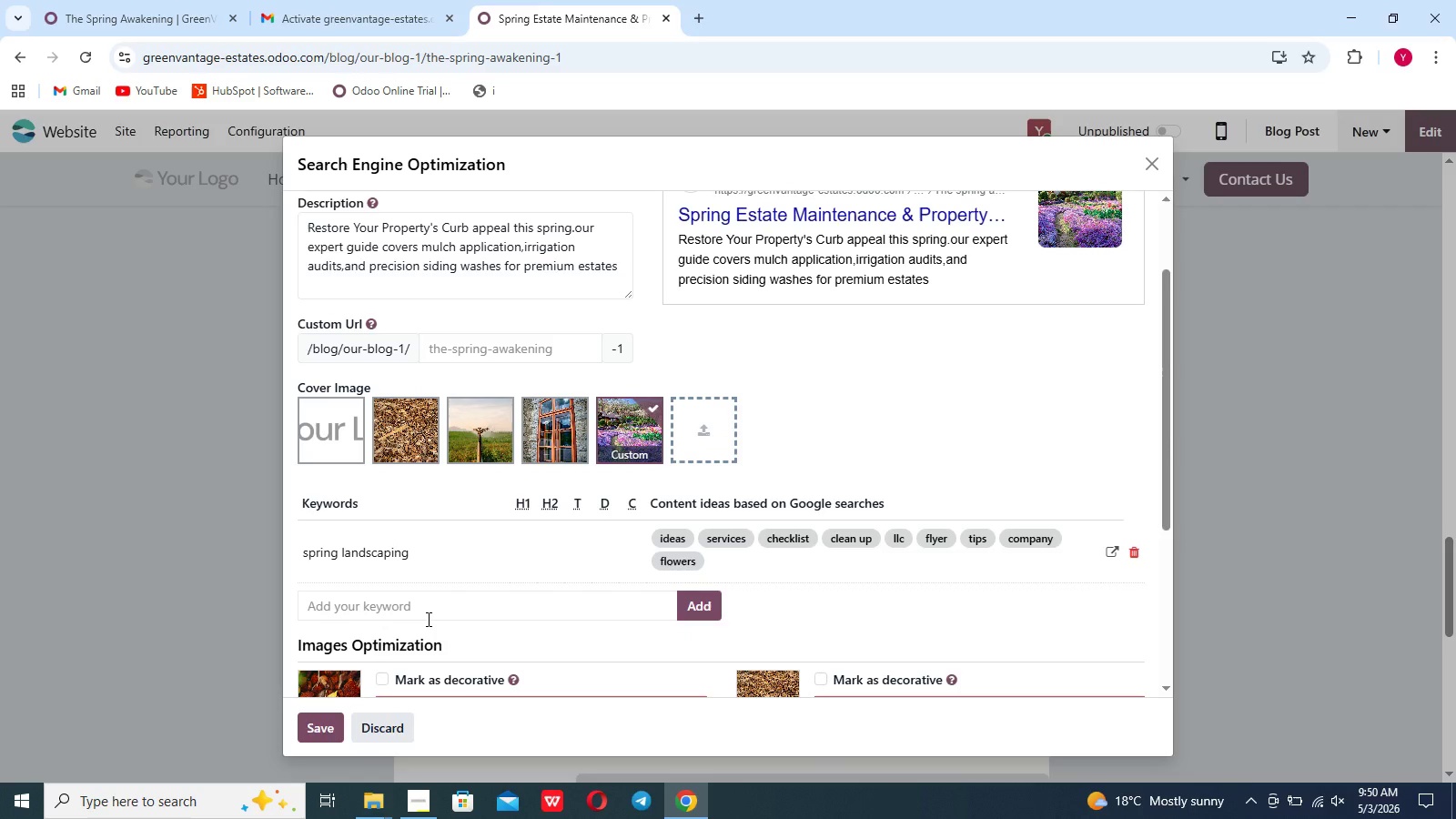 
left_click([427, 619])
 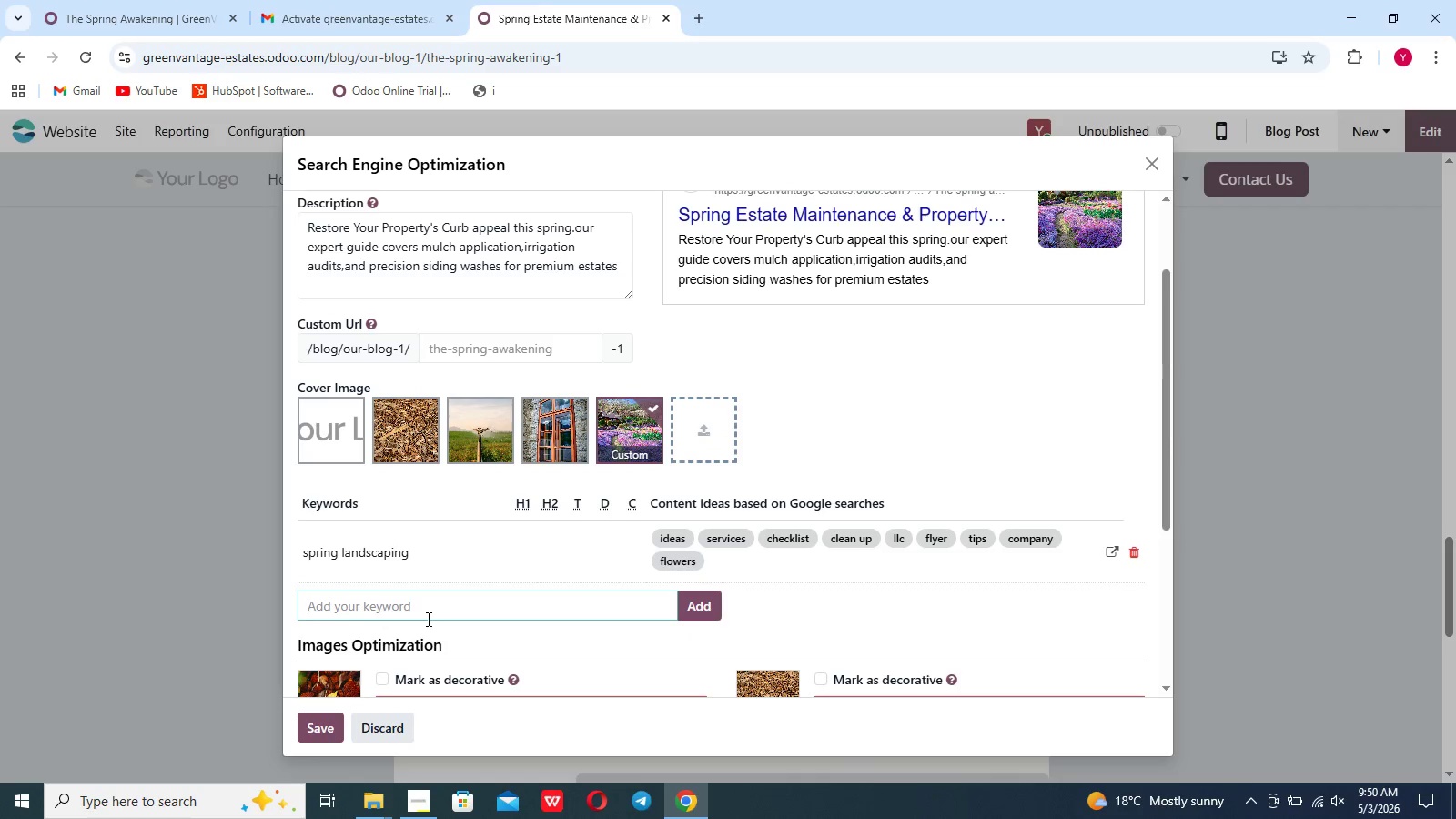 
type(property wellness)
 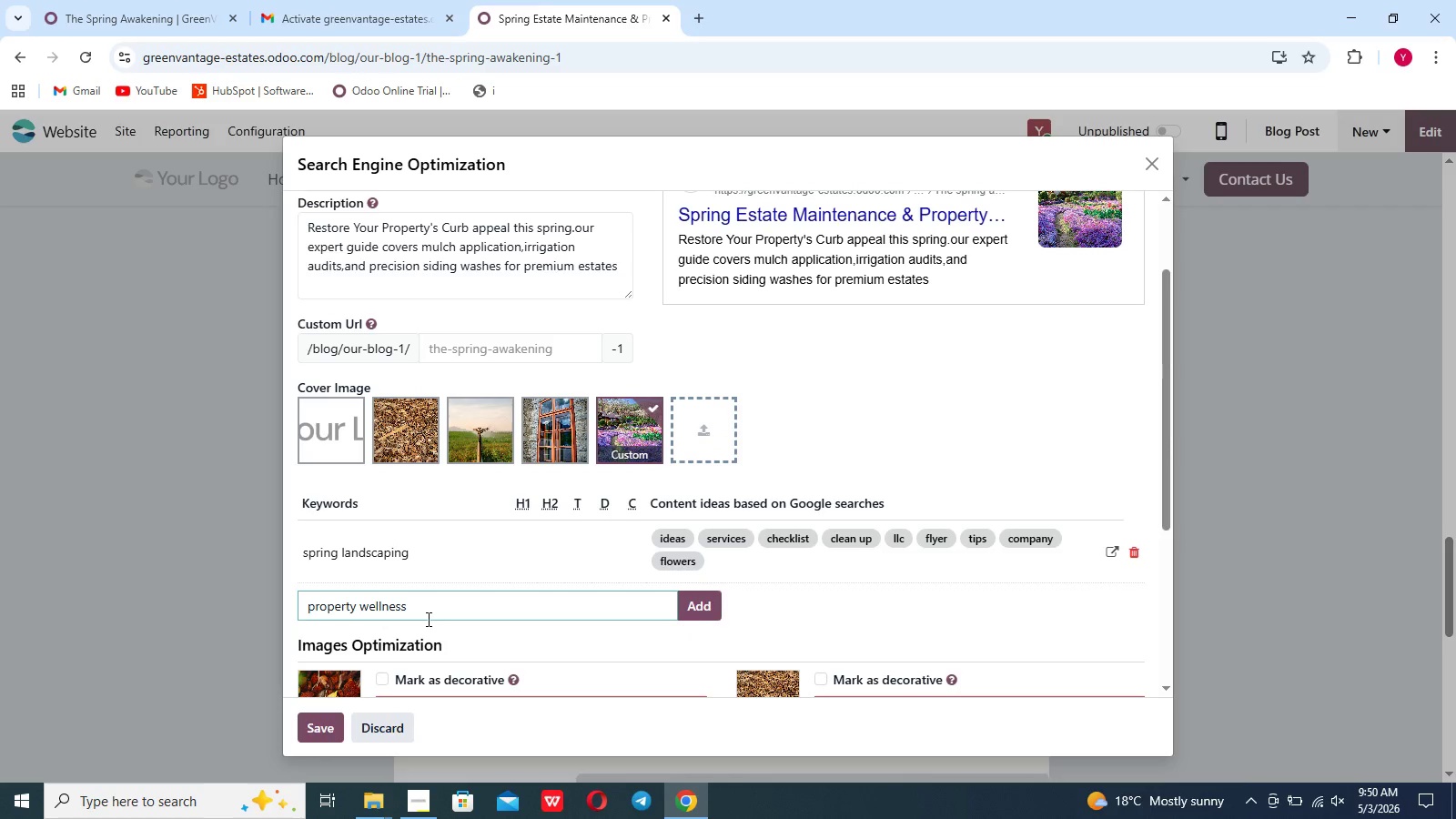 
key(Enter)
 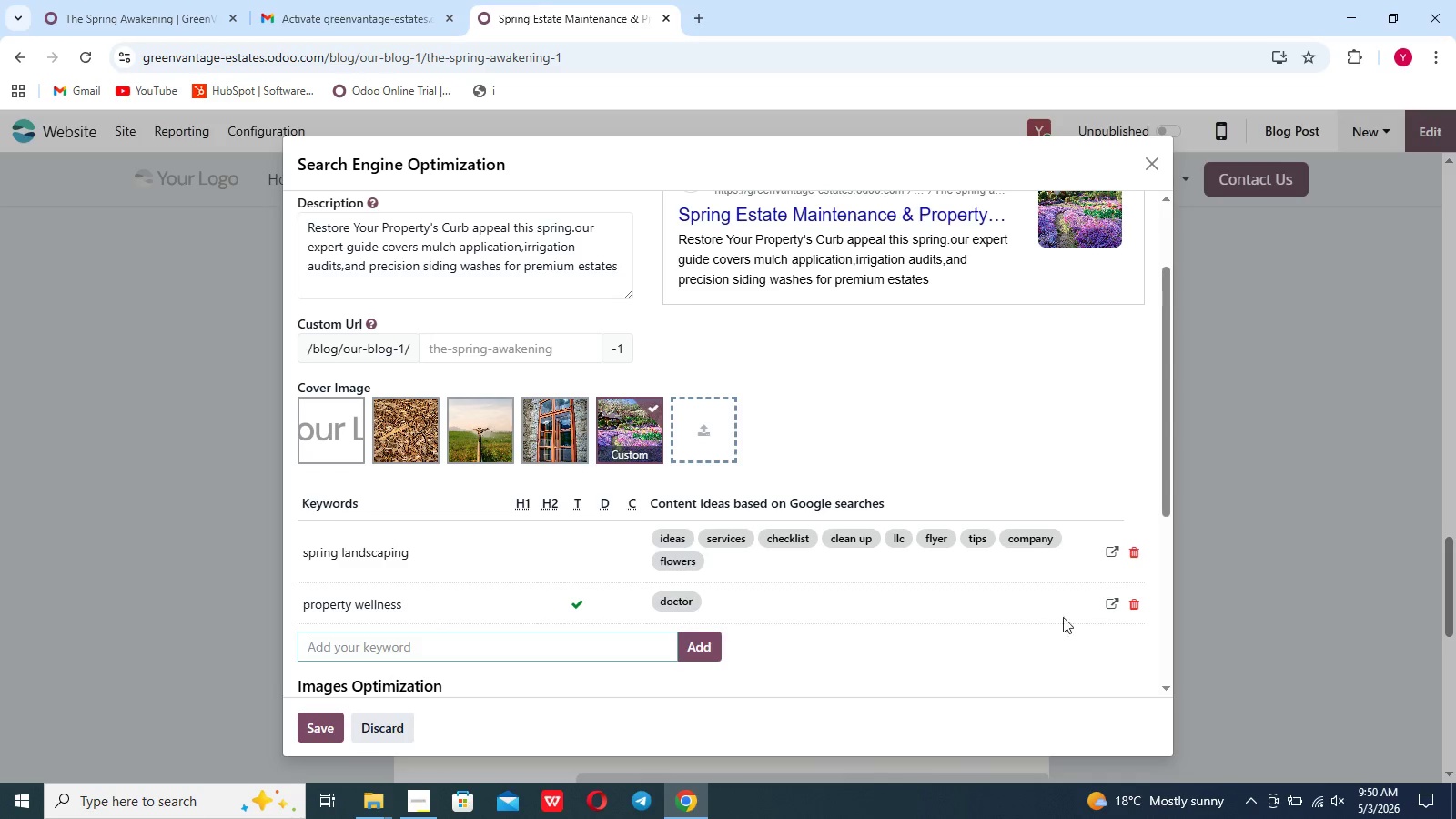 
left_click_drag(start_coordinate=[1138, 604], to_coordinate=[1134, 557])
 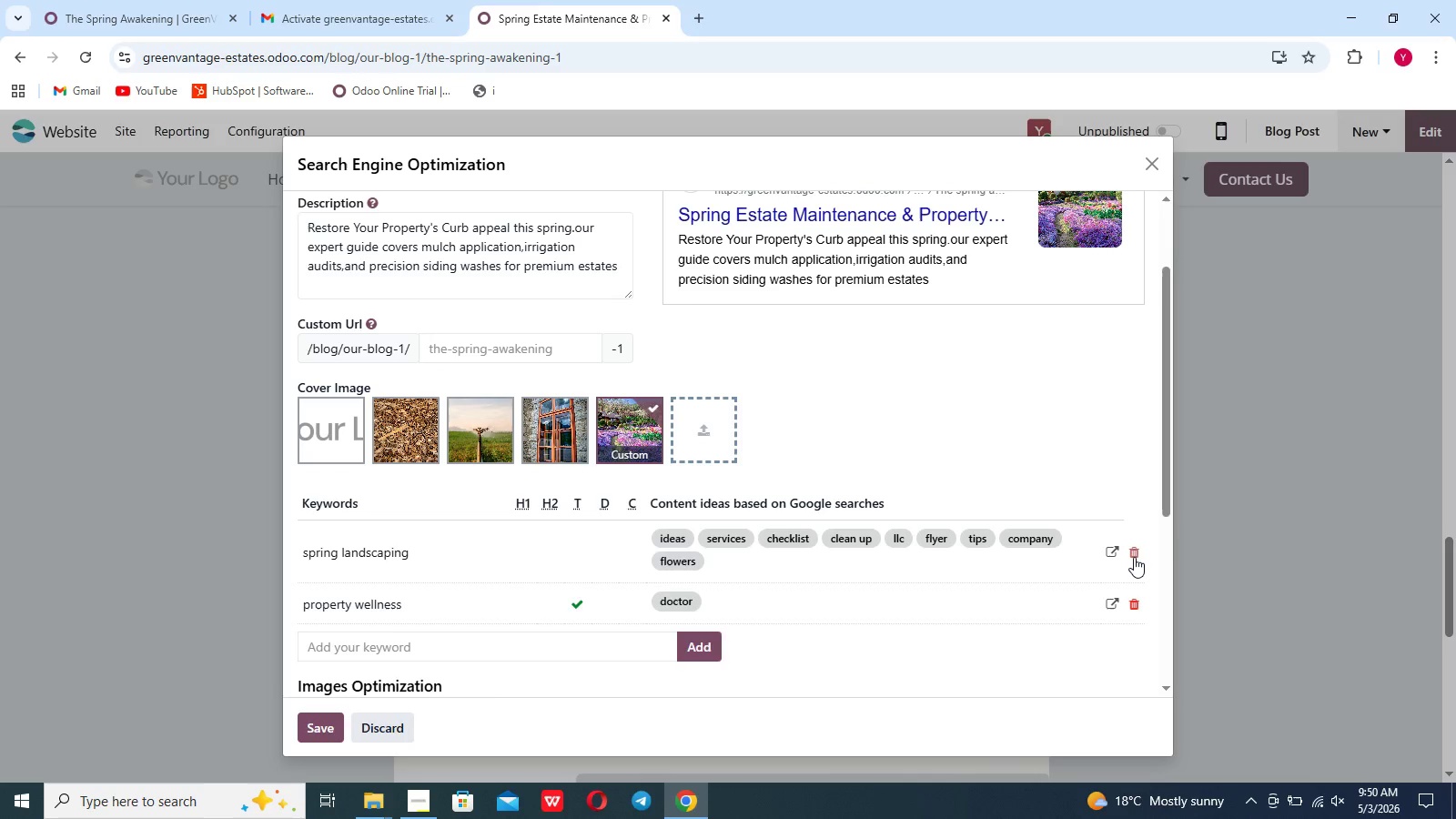 
left_click([1134, 557])
 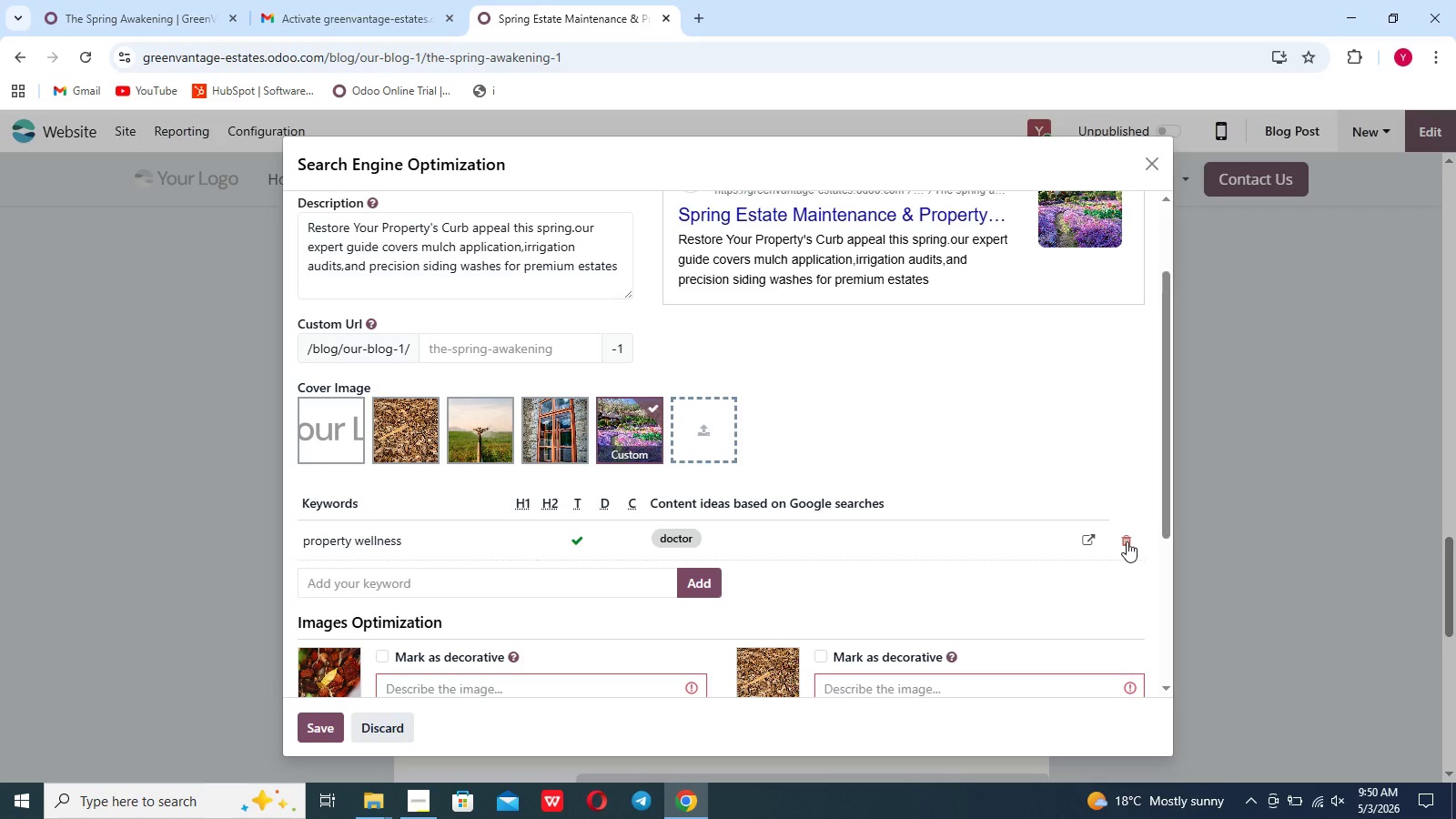 
left_click([1127, 541])
 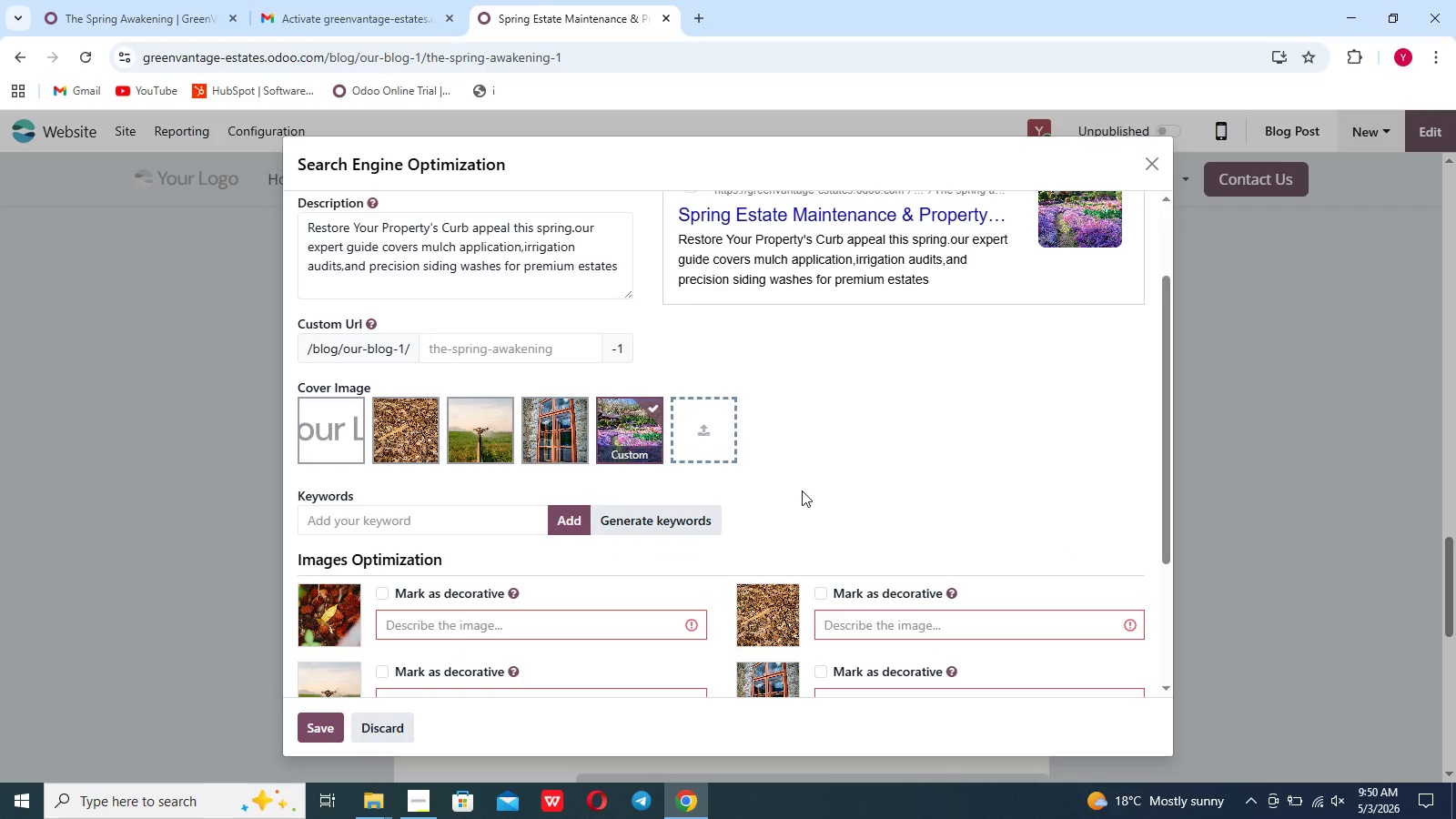 
scroll: coordinate [802, 490], scroll_direction: up, amount: 2.0
 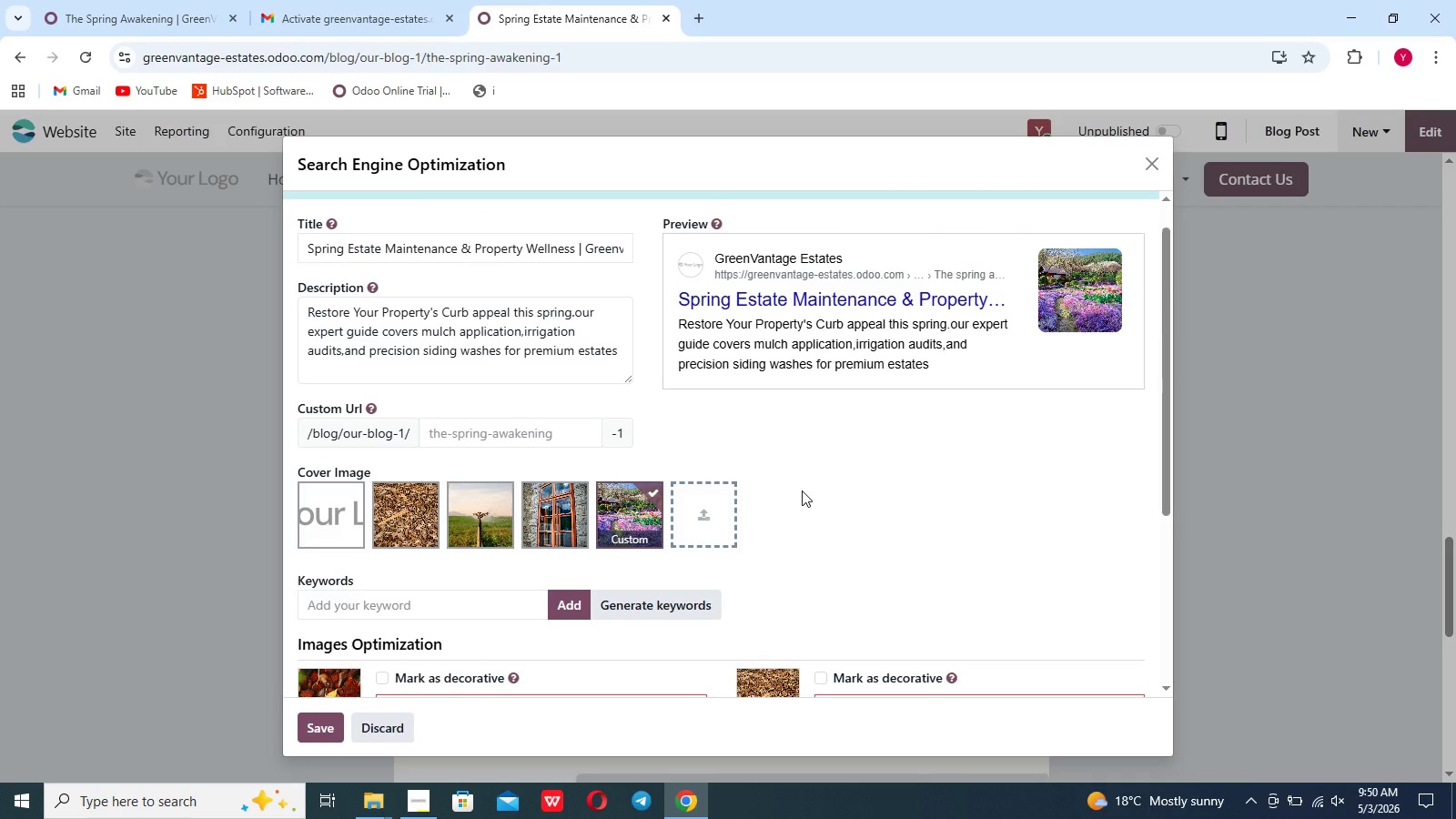 
wait(10.71)
 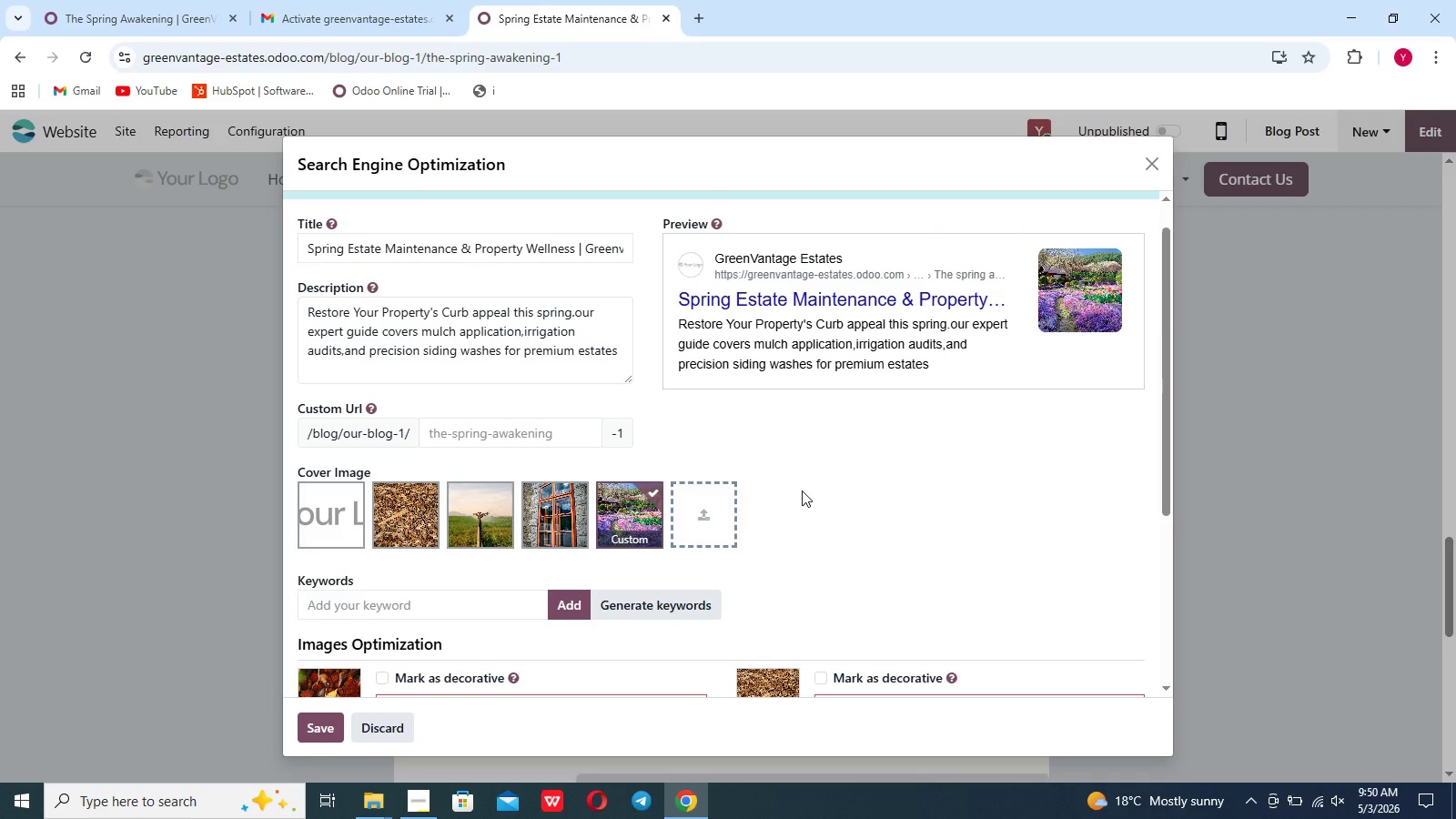 
left_click([422, 604])
 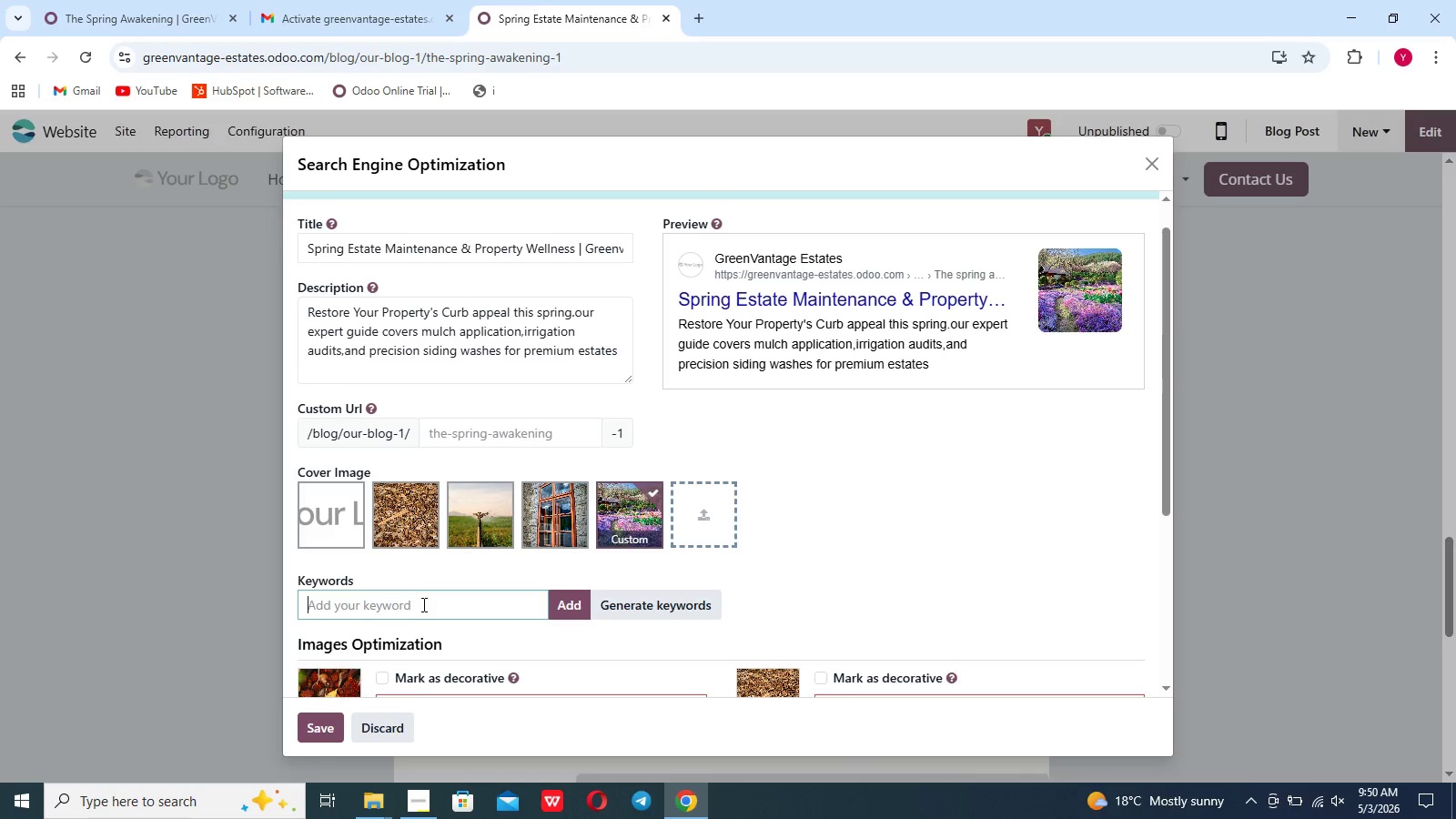 
type(Spring Estate Maintenance)
 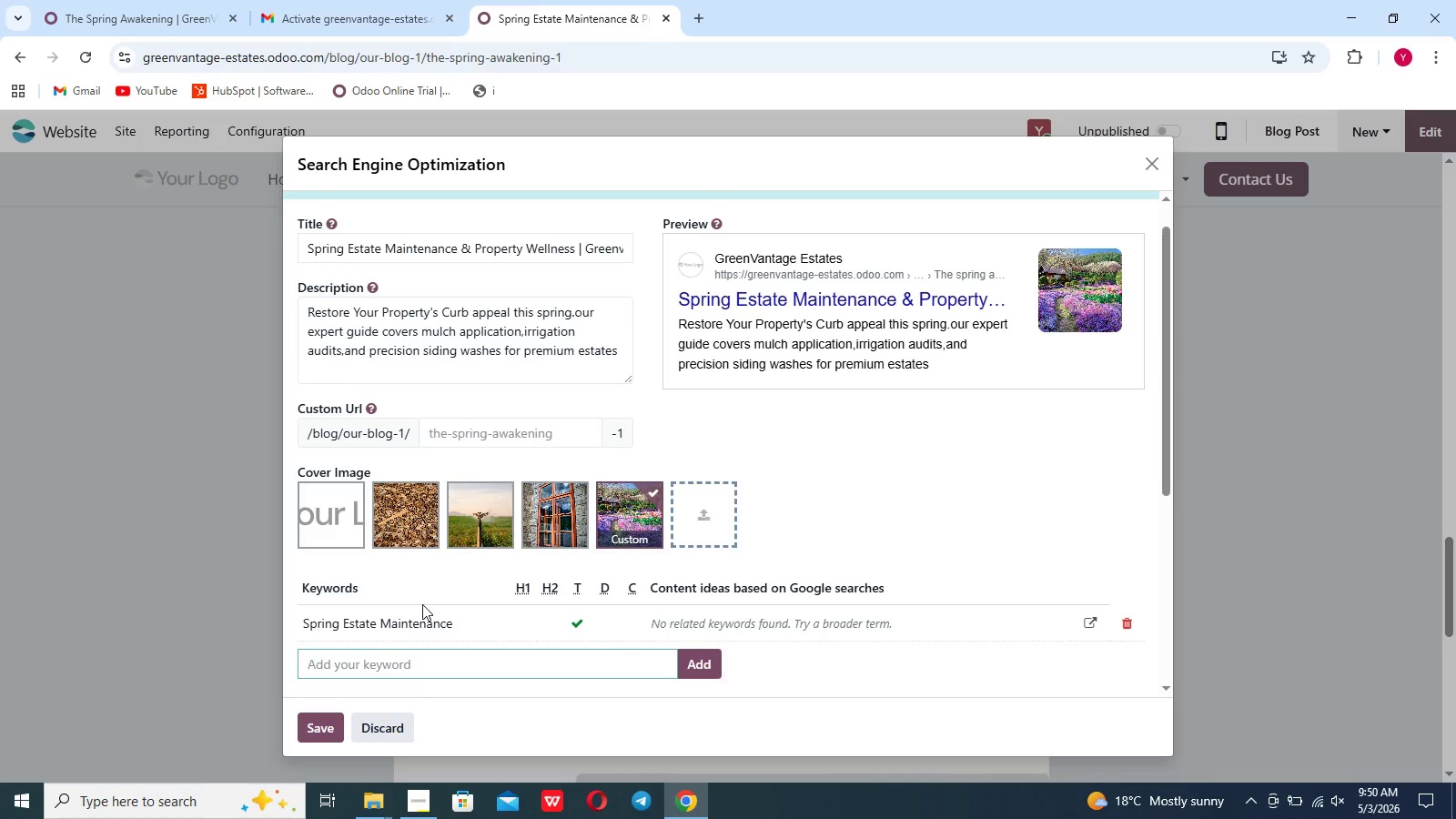 
 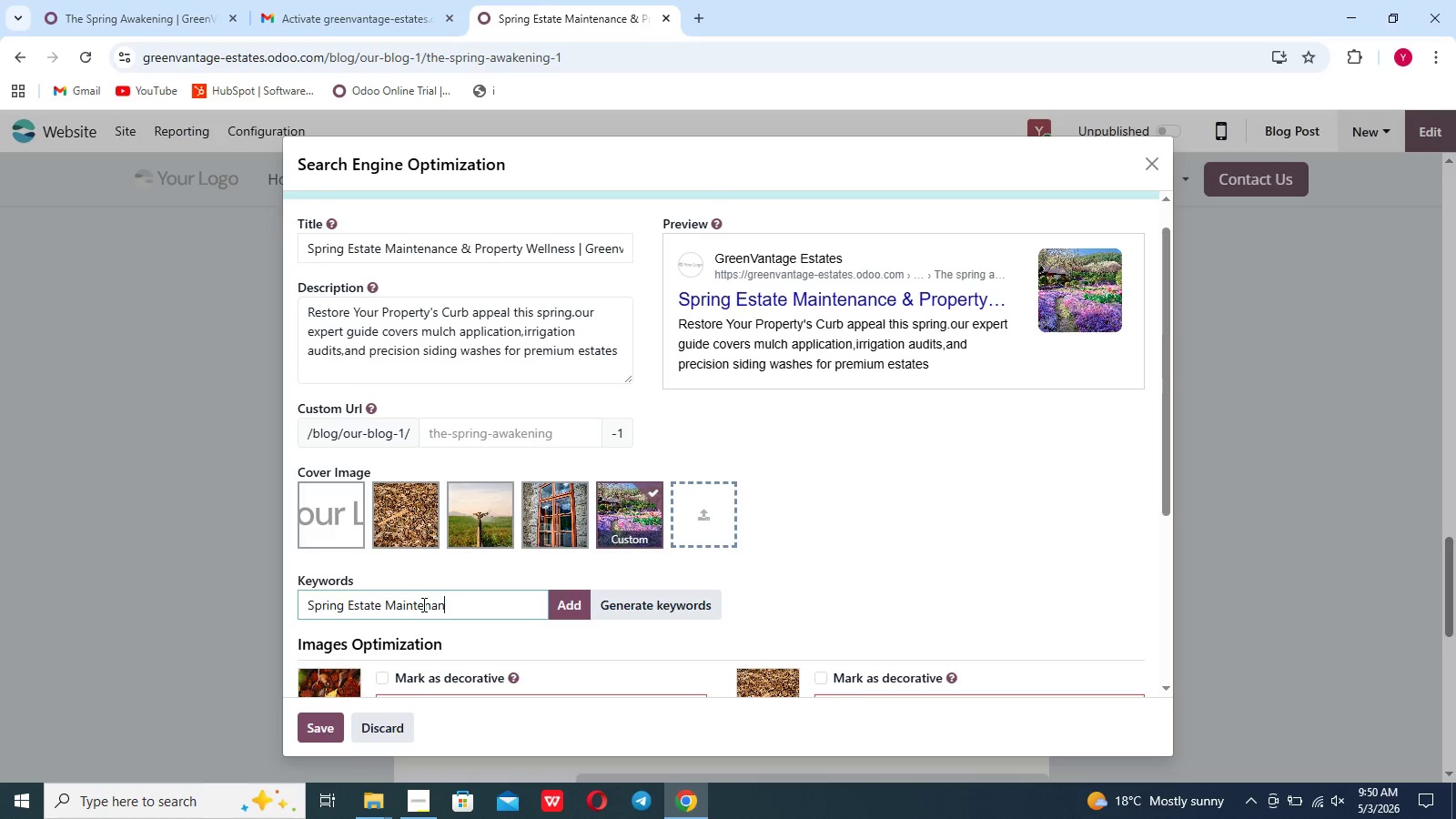 
key(Enter)
 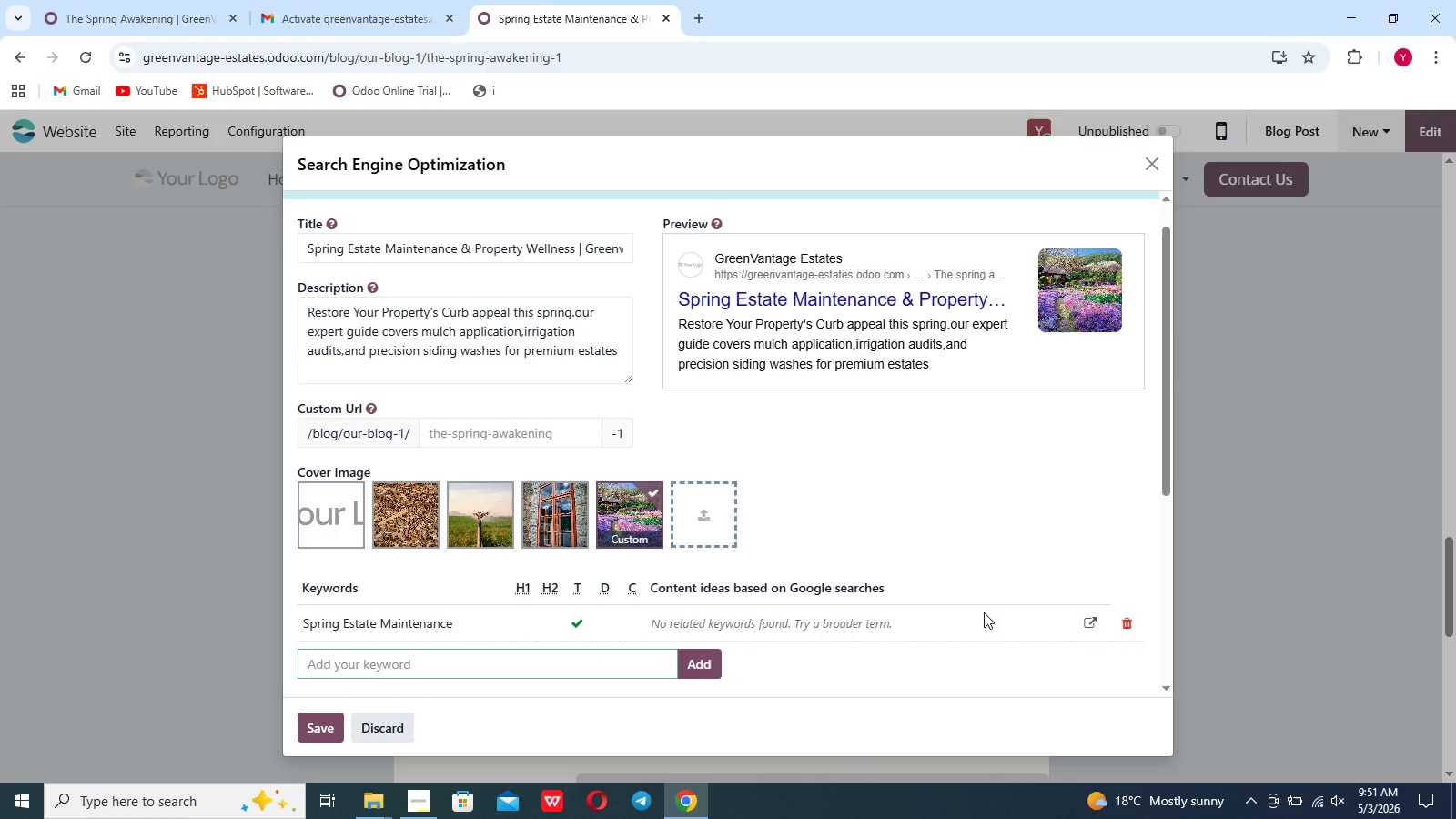 
wait(5.31)
 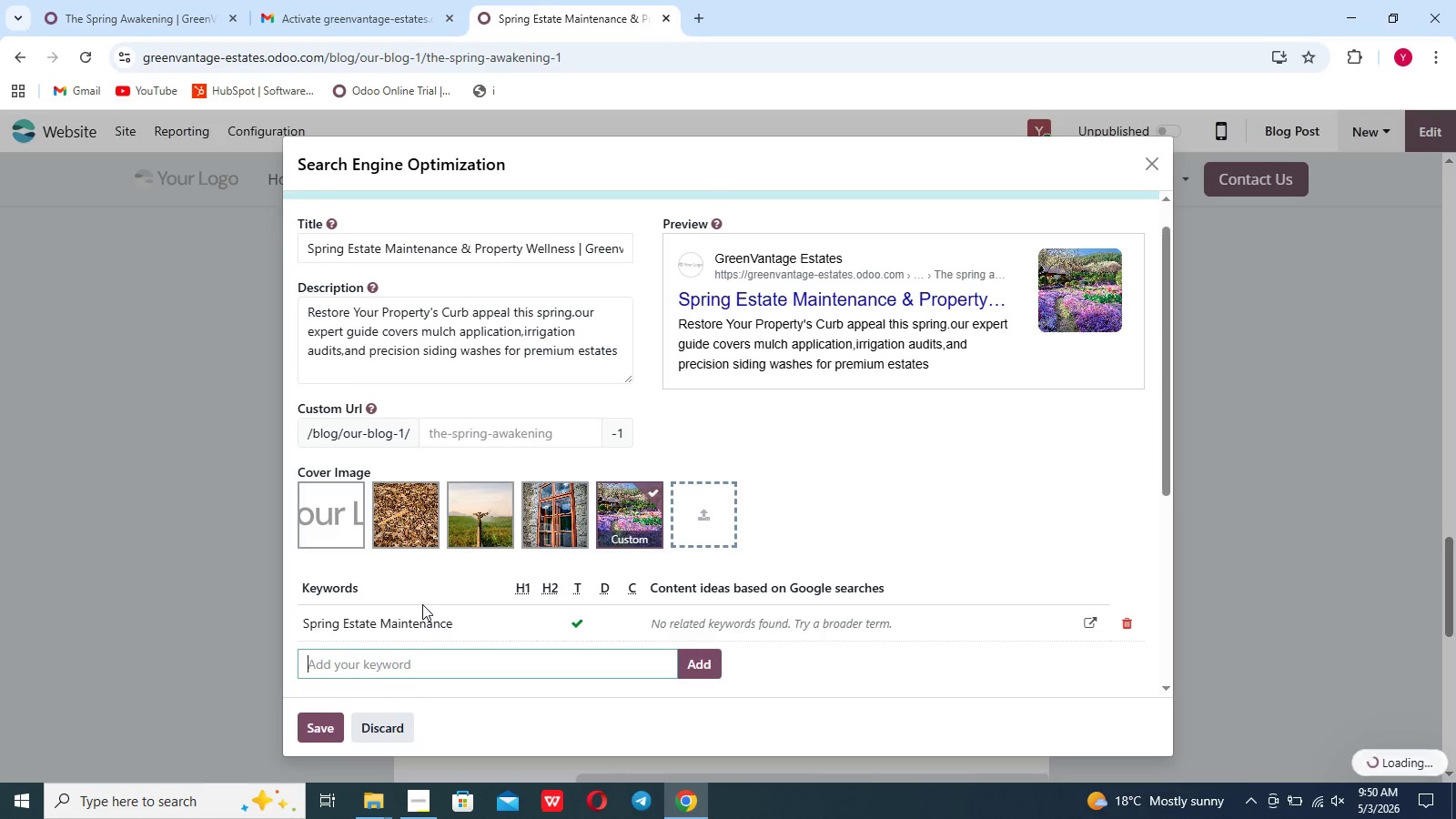 
left_click([1120, 621])
 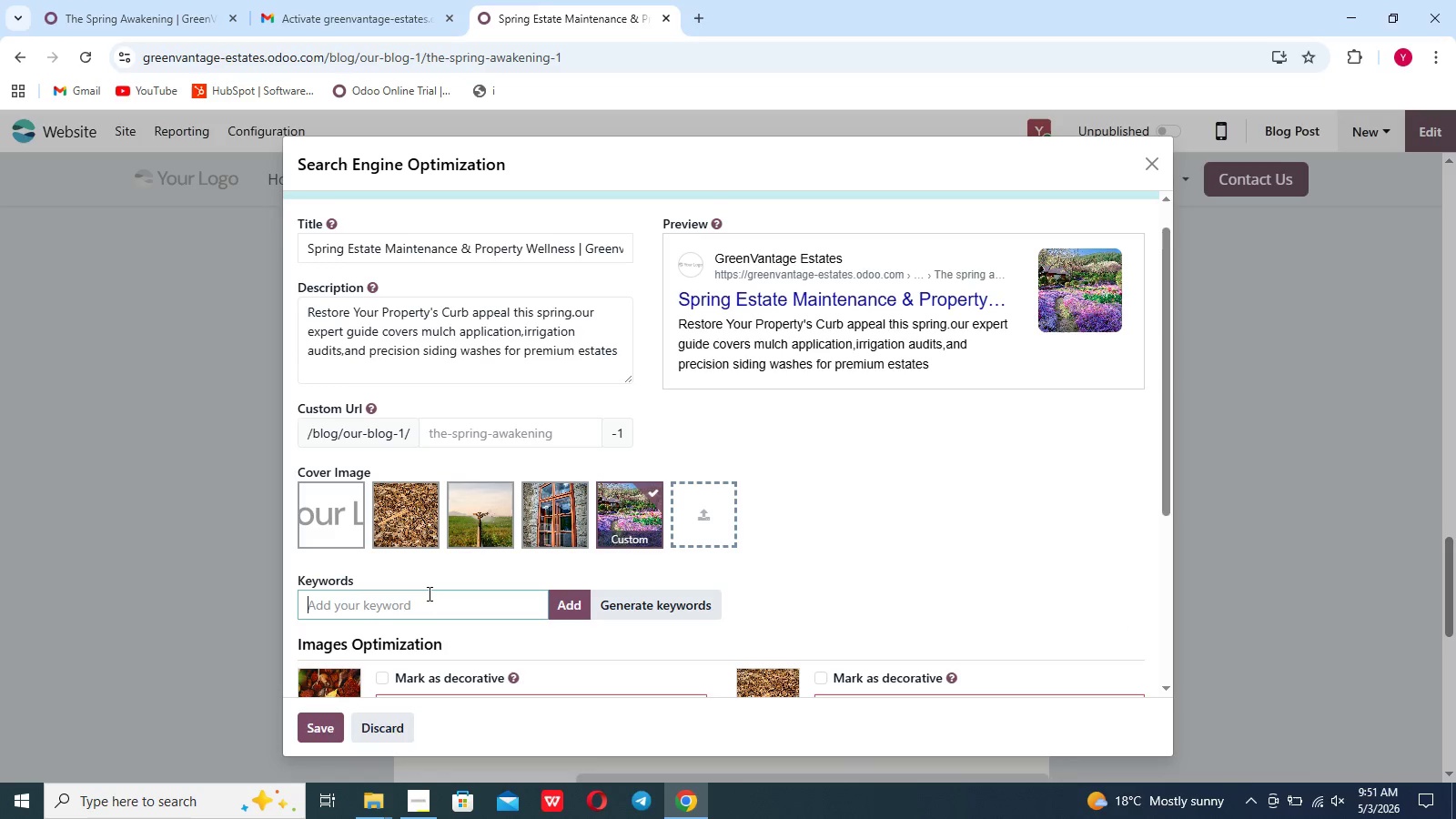 
type(maintean)
key(Backspace)
key(Backspace)
type(nance)
 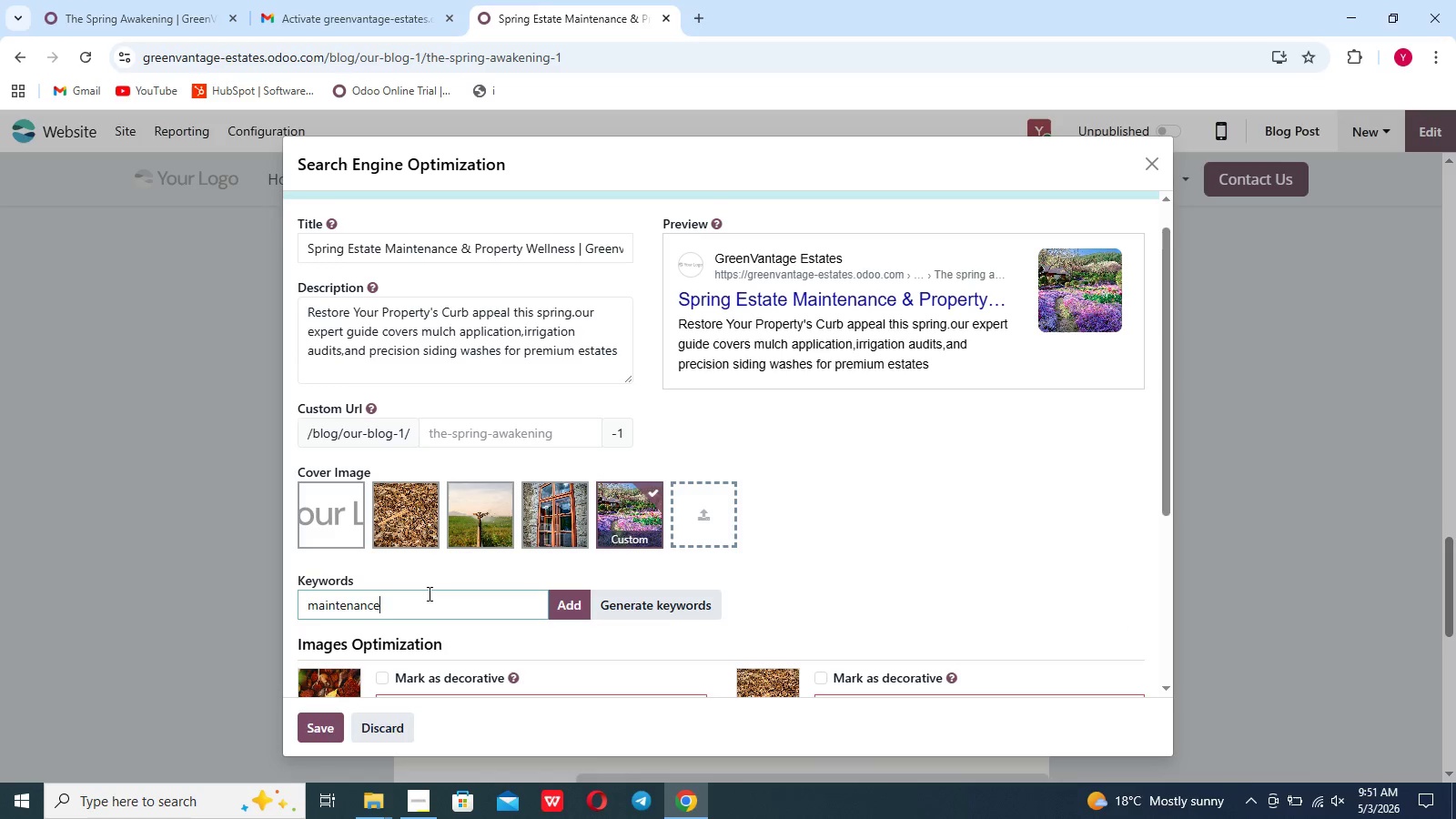 
key(Enter)
 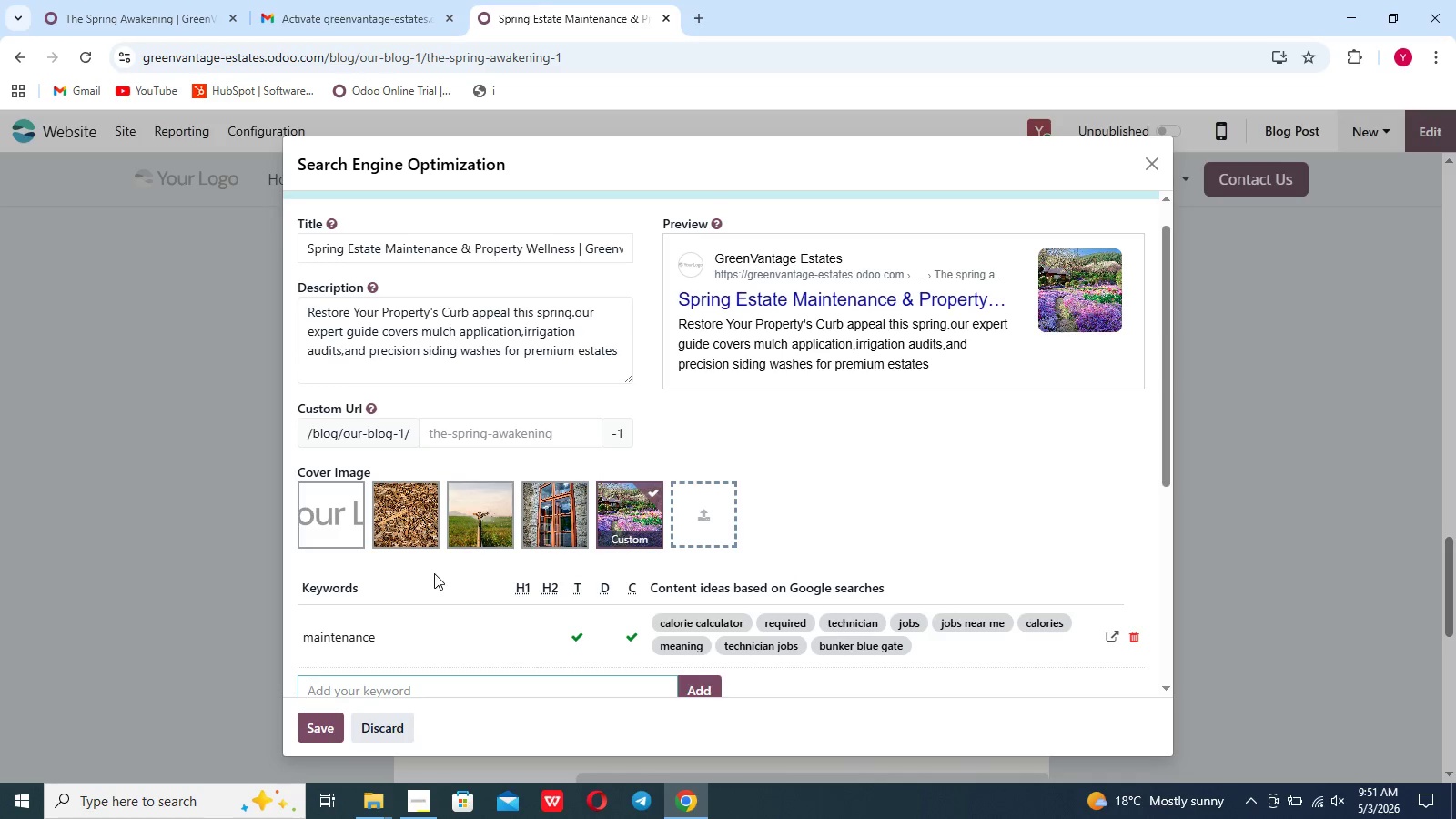 
wait(7.72)
 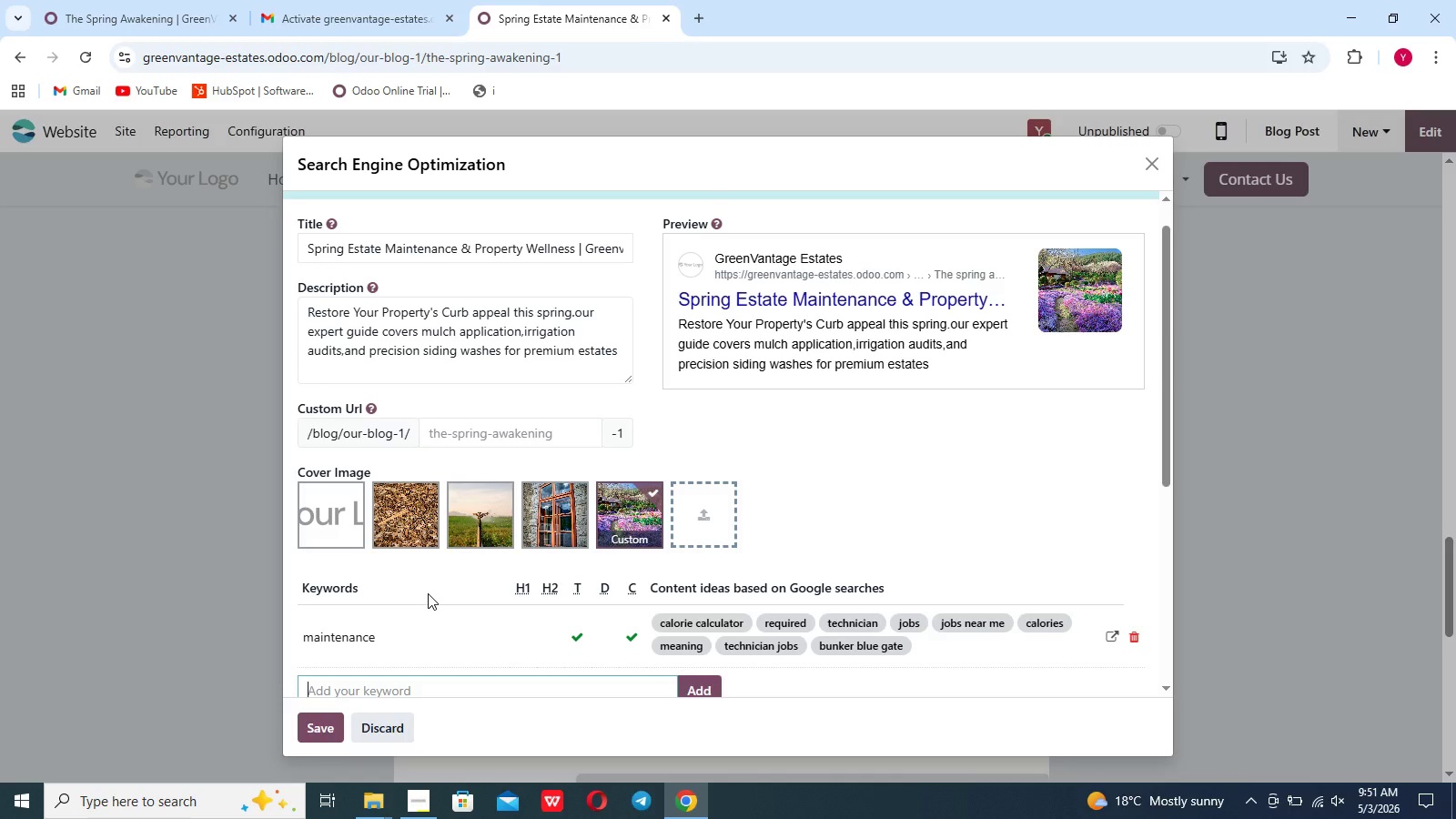 
type(irrigato)
key(Backspace)
type(ion audits)
 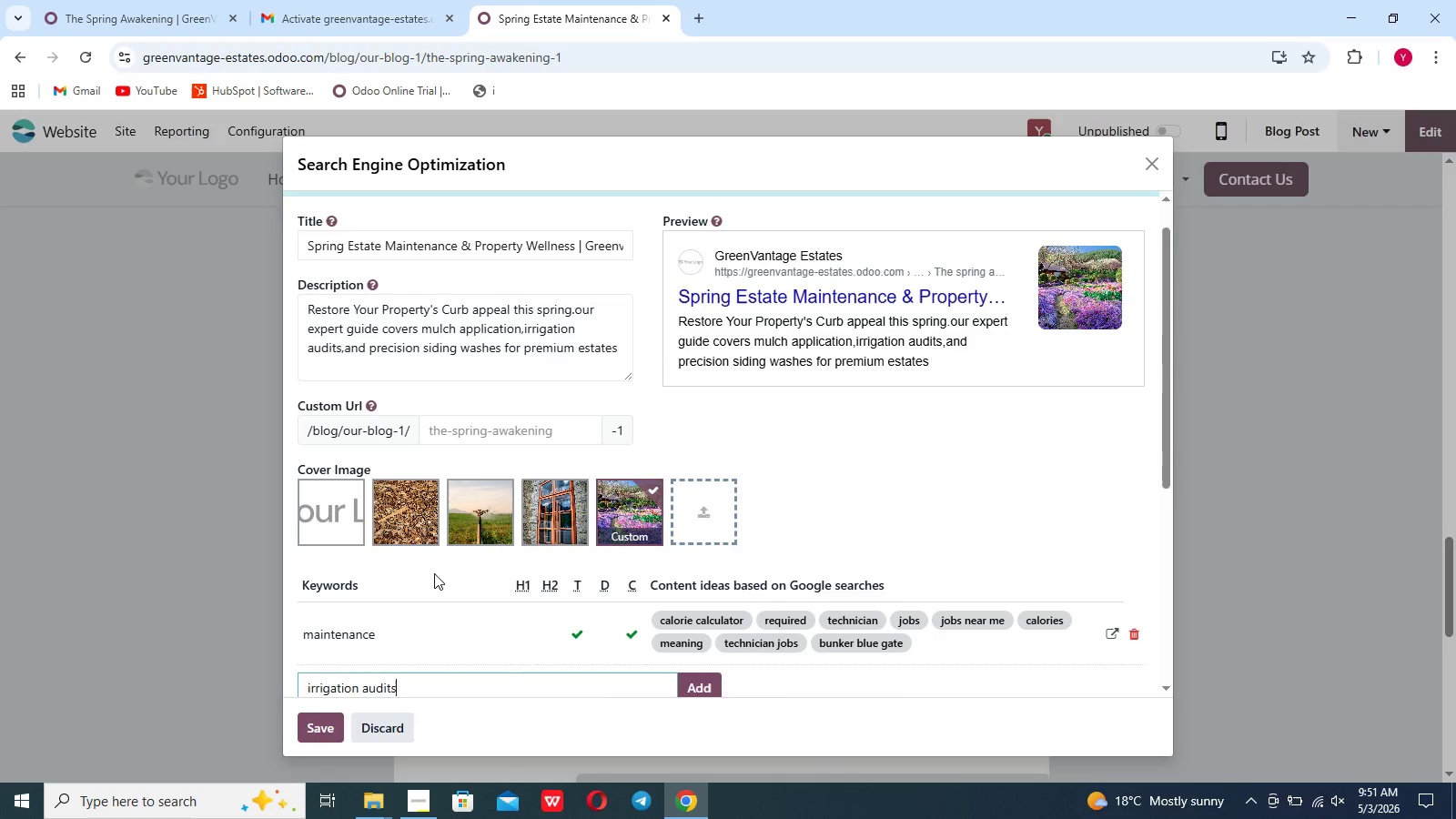 
key(Enter)
 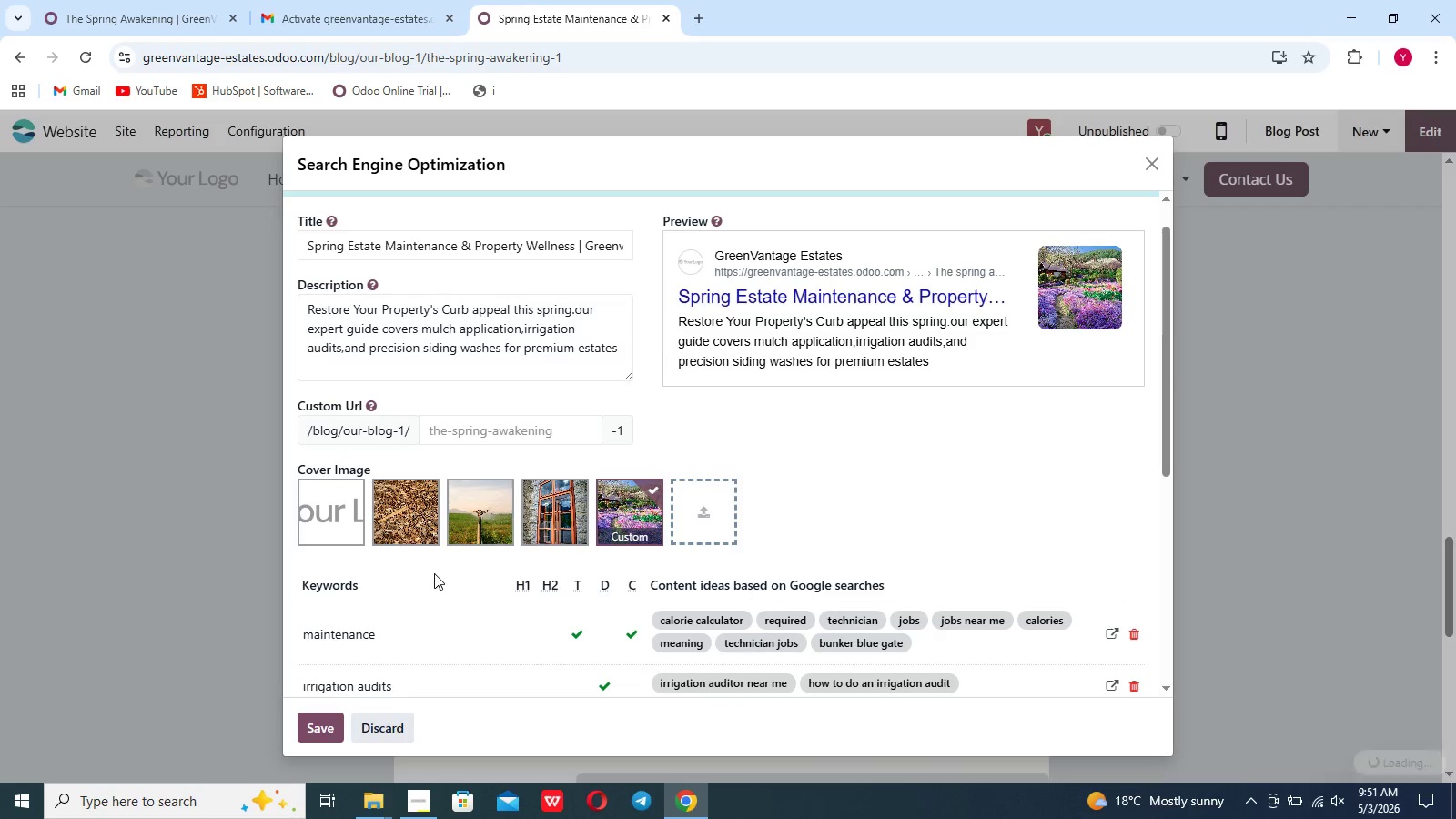 
scroll: coordinate [434, 573], scroll_direction: down, amount: 3.0
 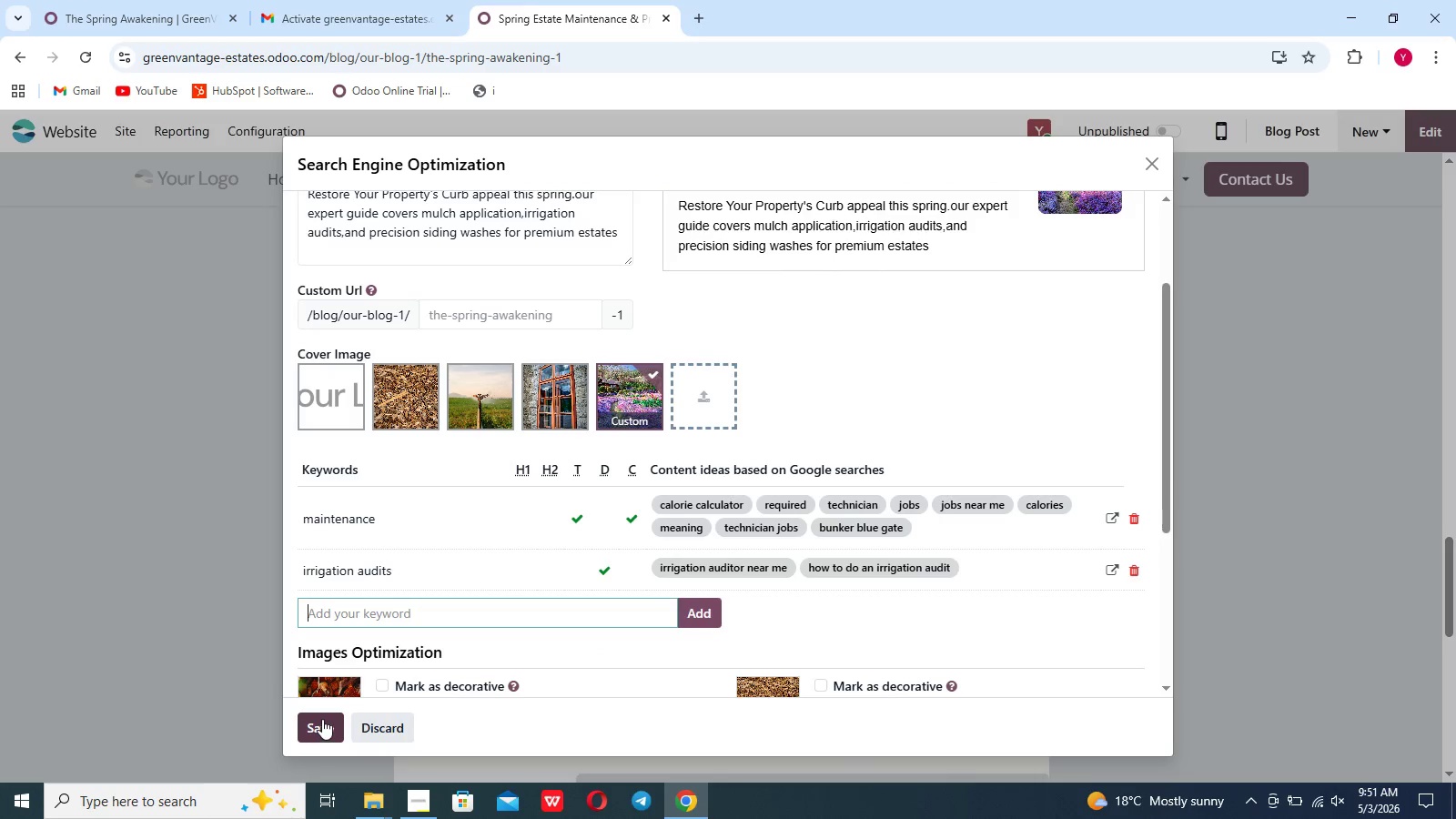 
left_click([322, 719])
 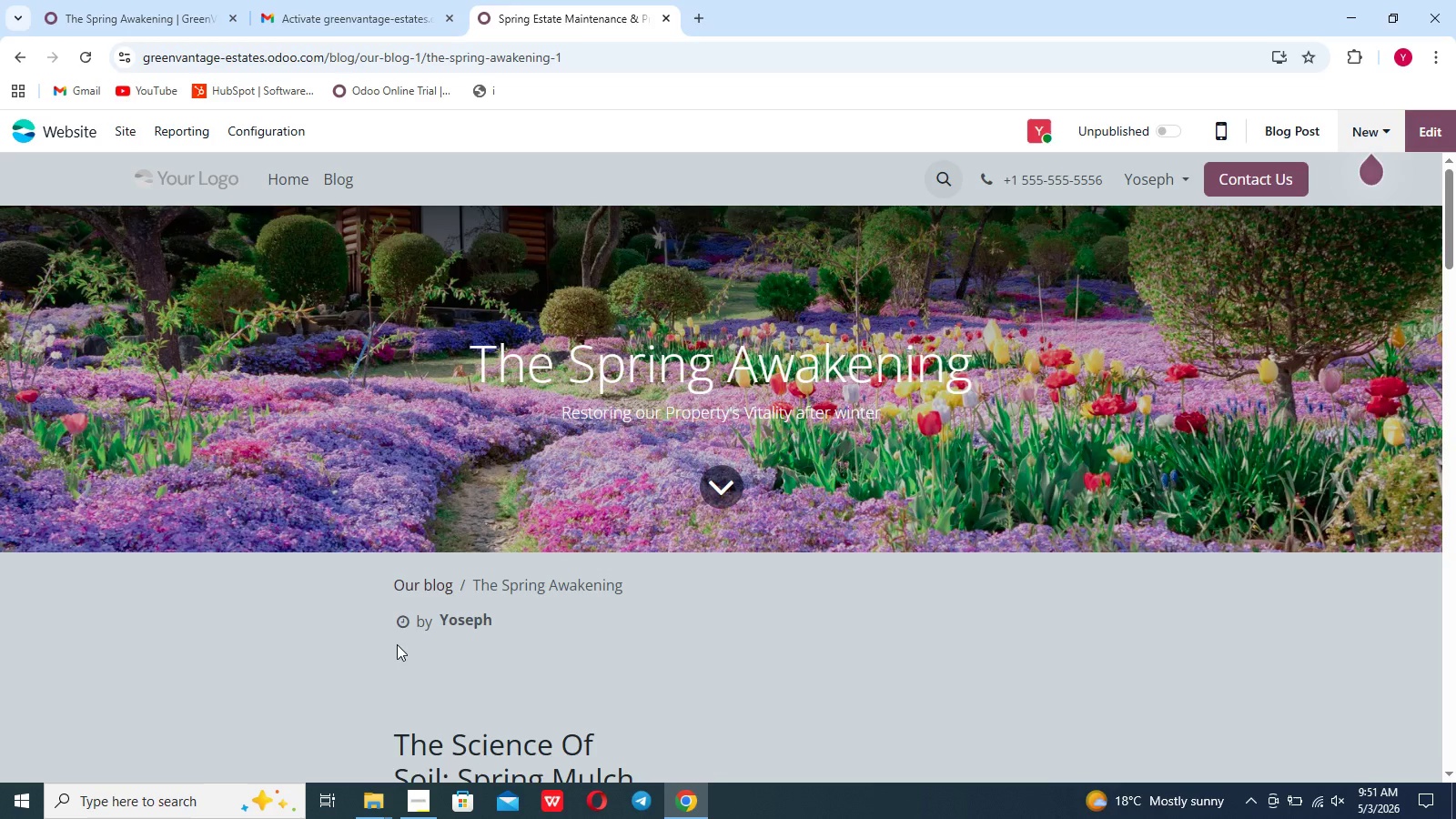 
scroll: coordinate [655, 650], scroll_direction: down, amount: 17.0
 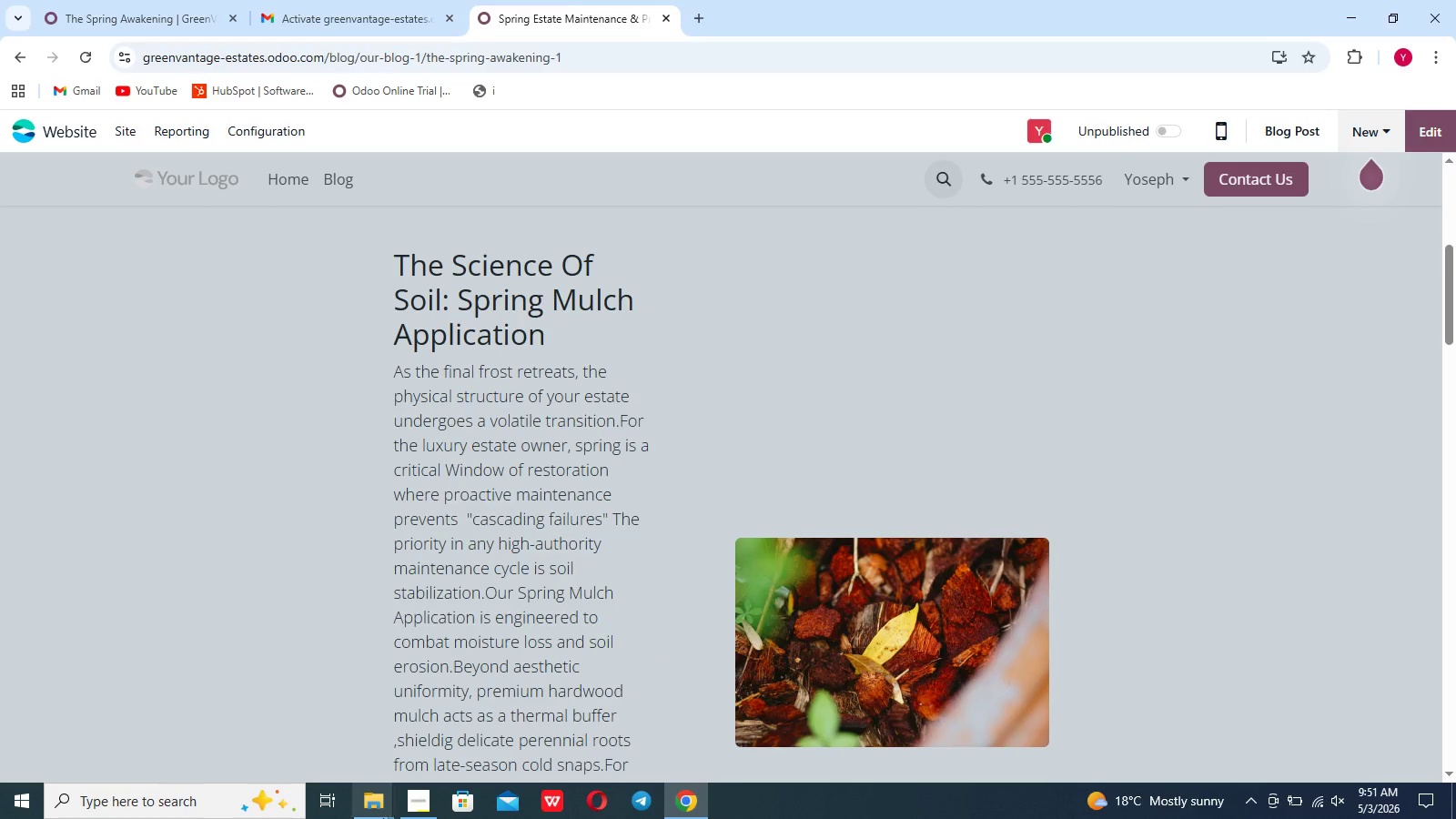 
left_click([418, 802])